 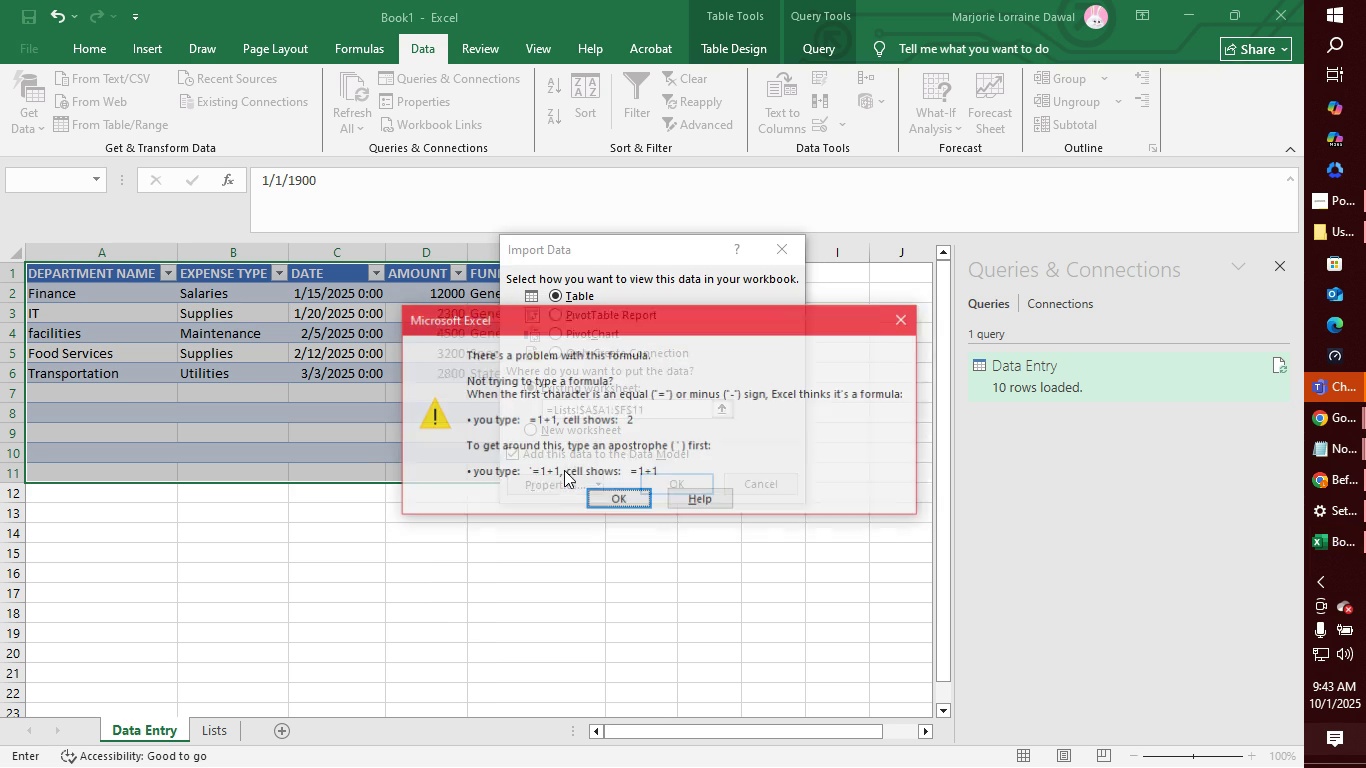 
key(Enter)
 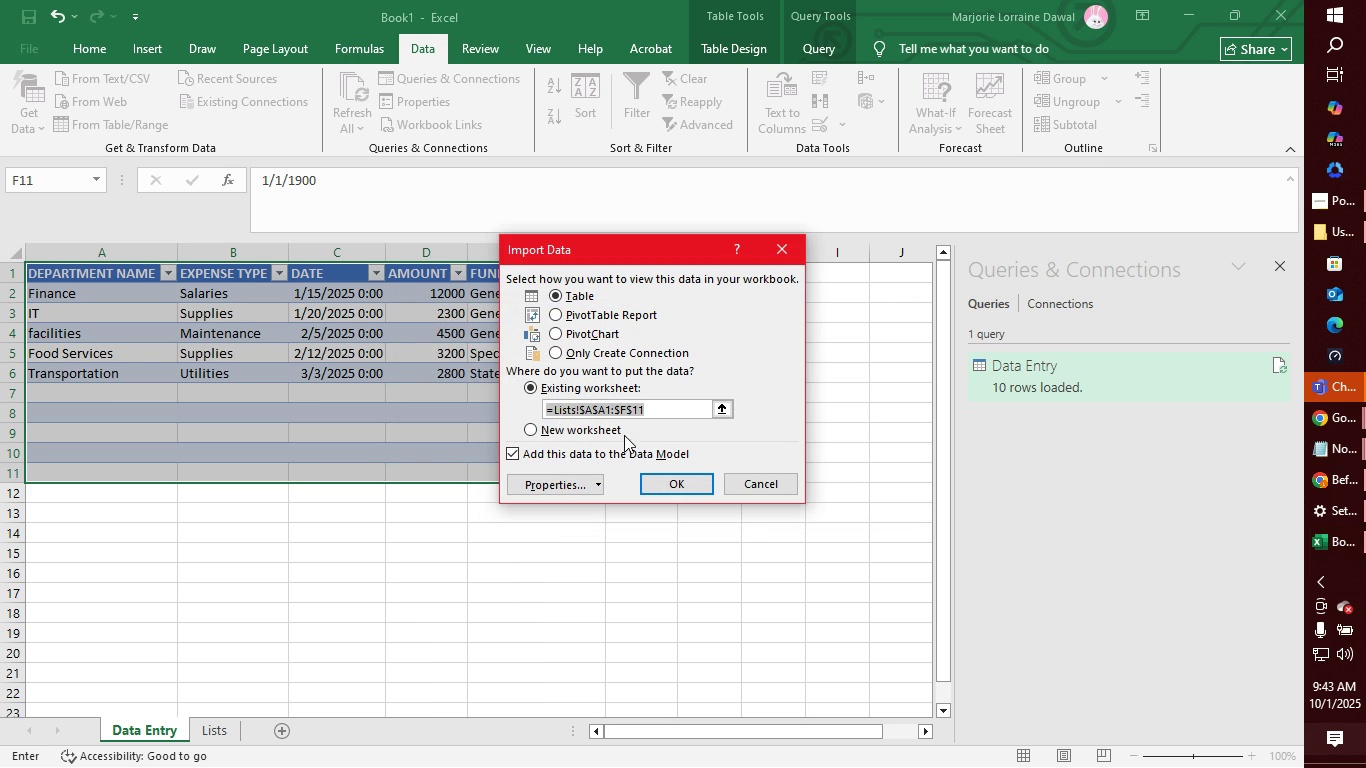 
left_click([607, 410])
 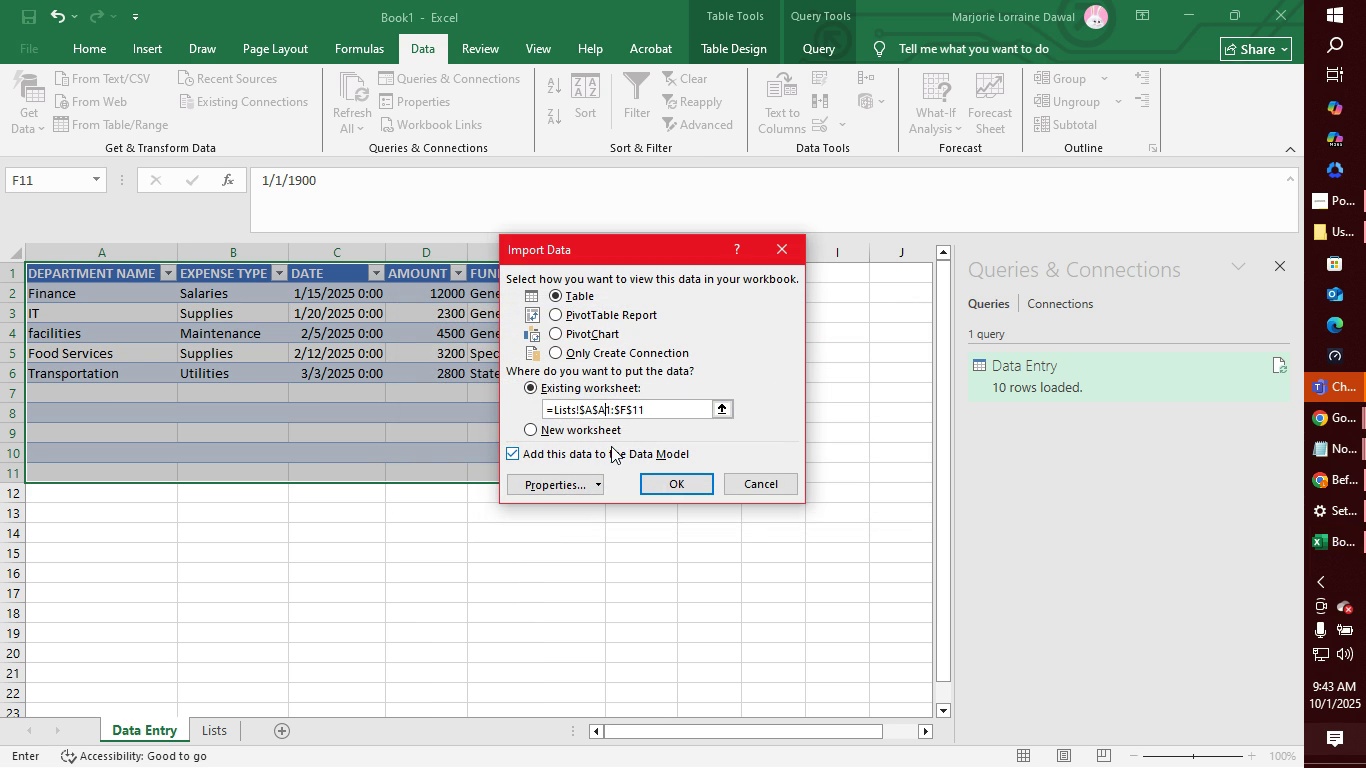 
key(Backspace)
 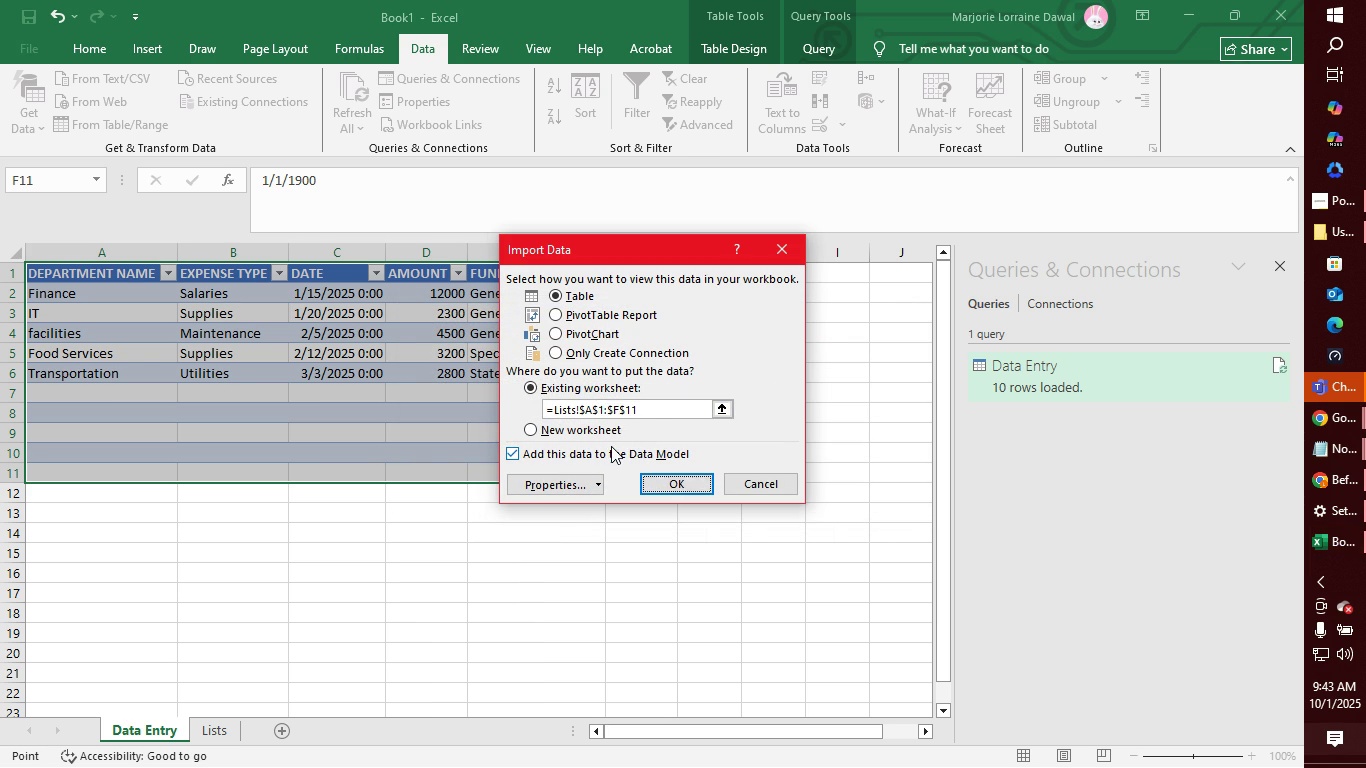 
key(Enter)
 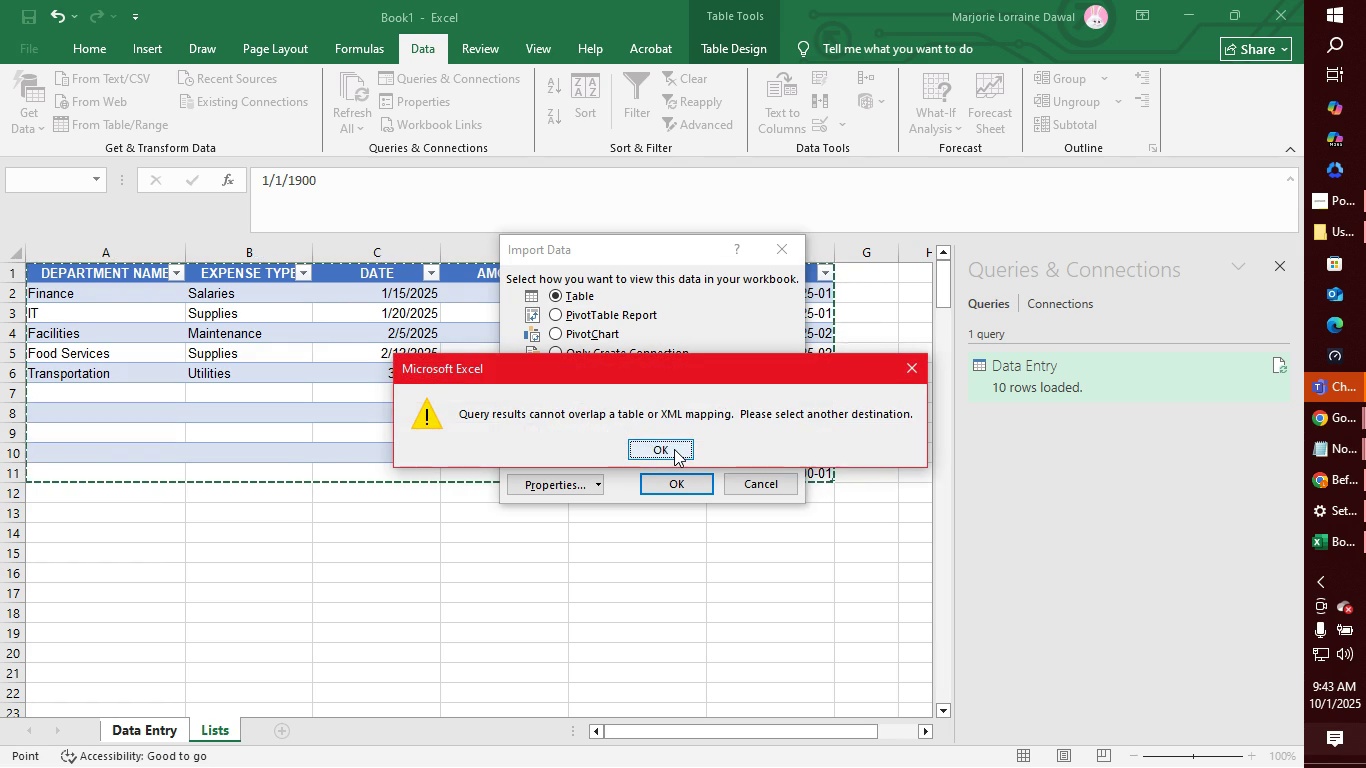 
left_click([674, 449])
 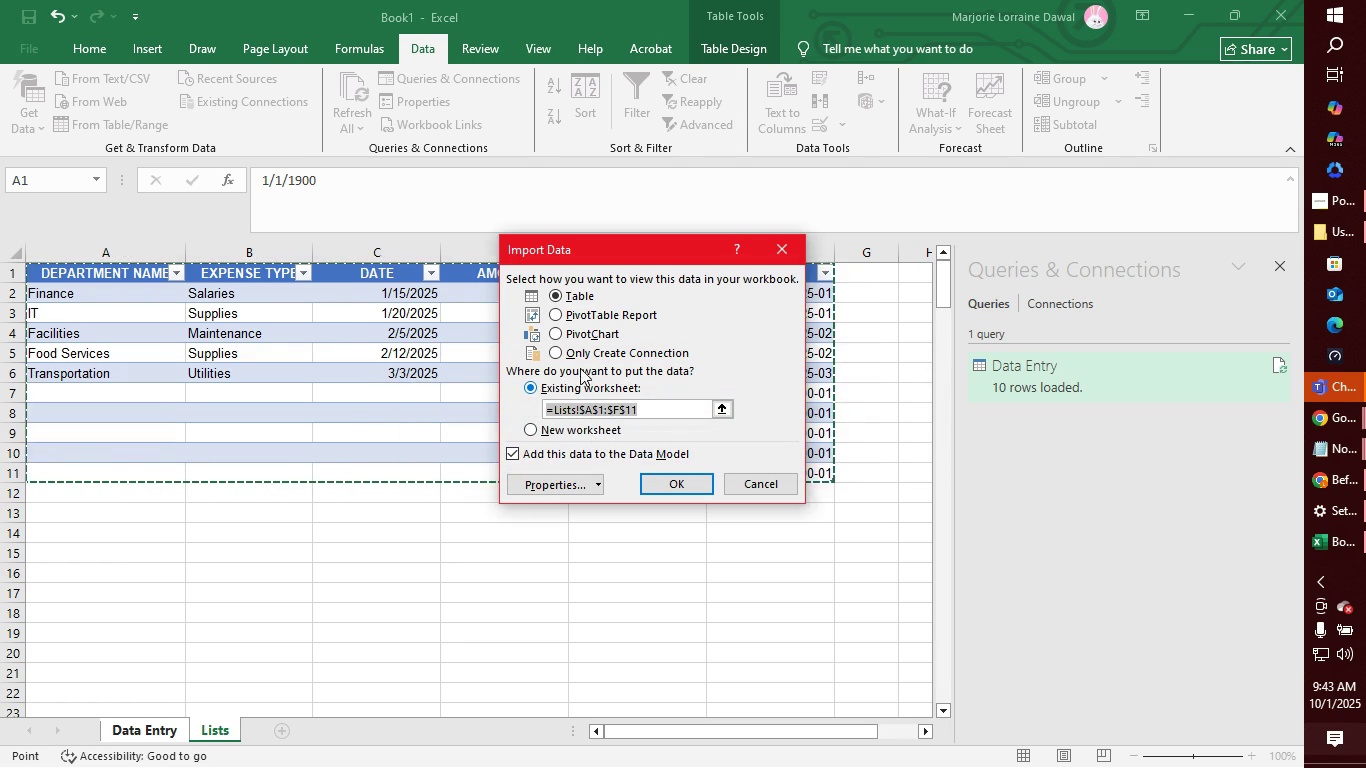 
left_click([554, 352])
 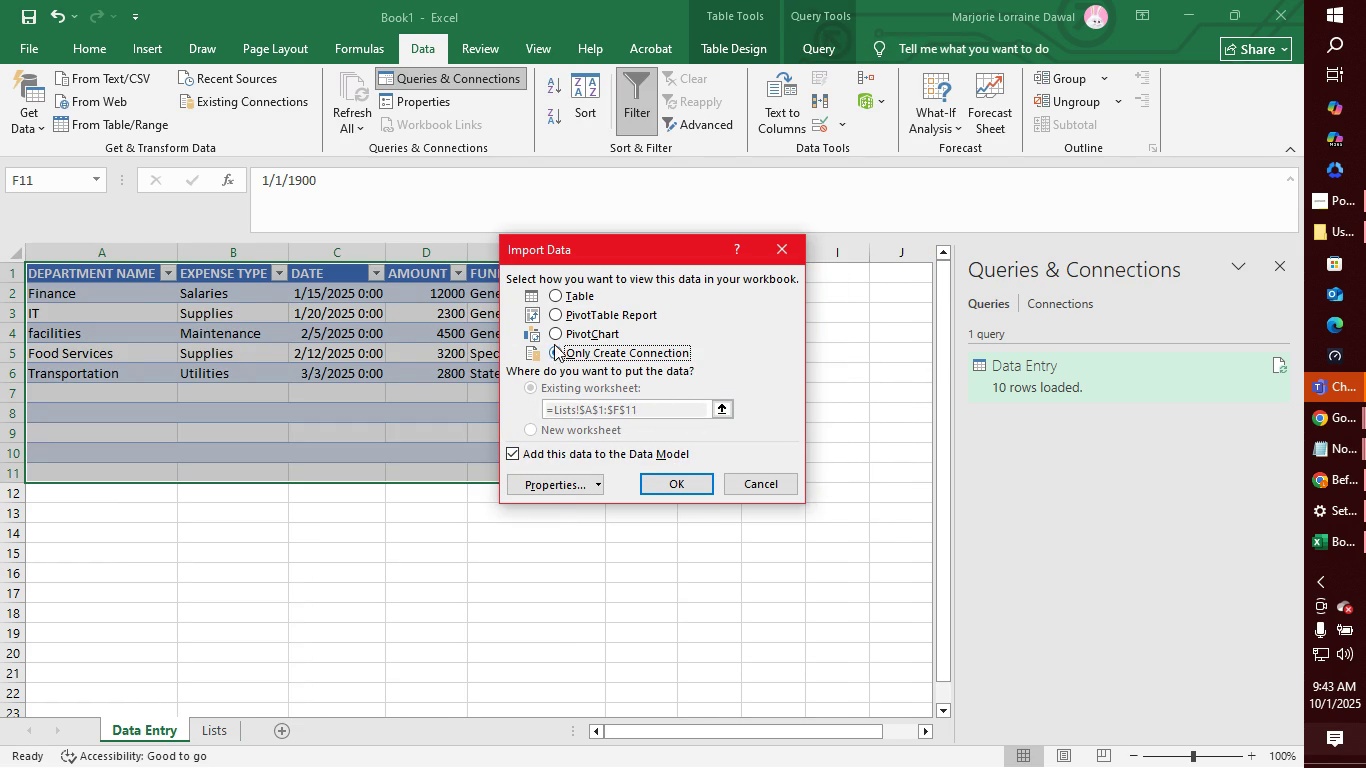 
left_click([556, 332])
 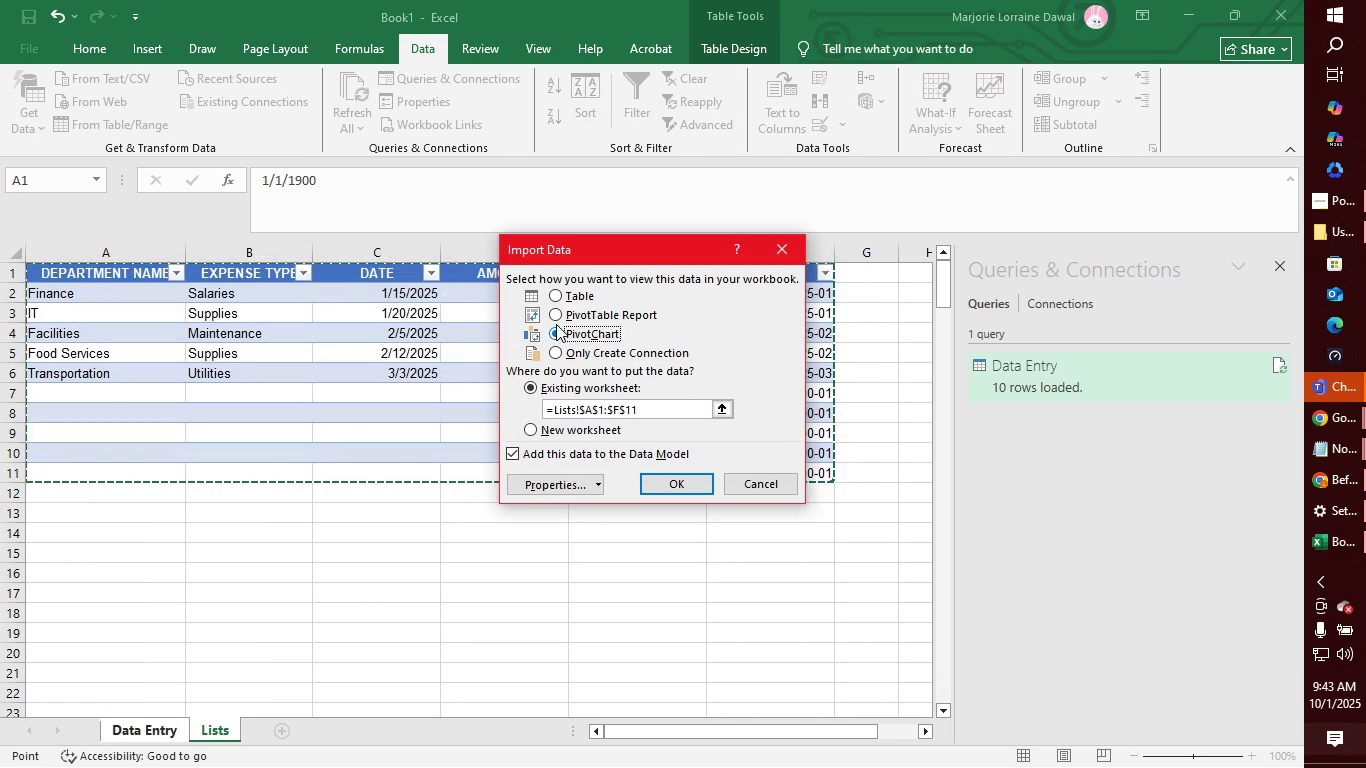 
left_click([556, 312])
 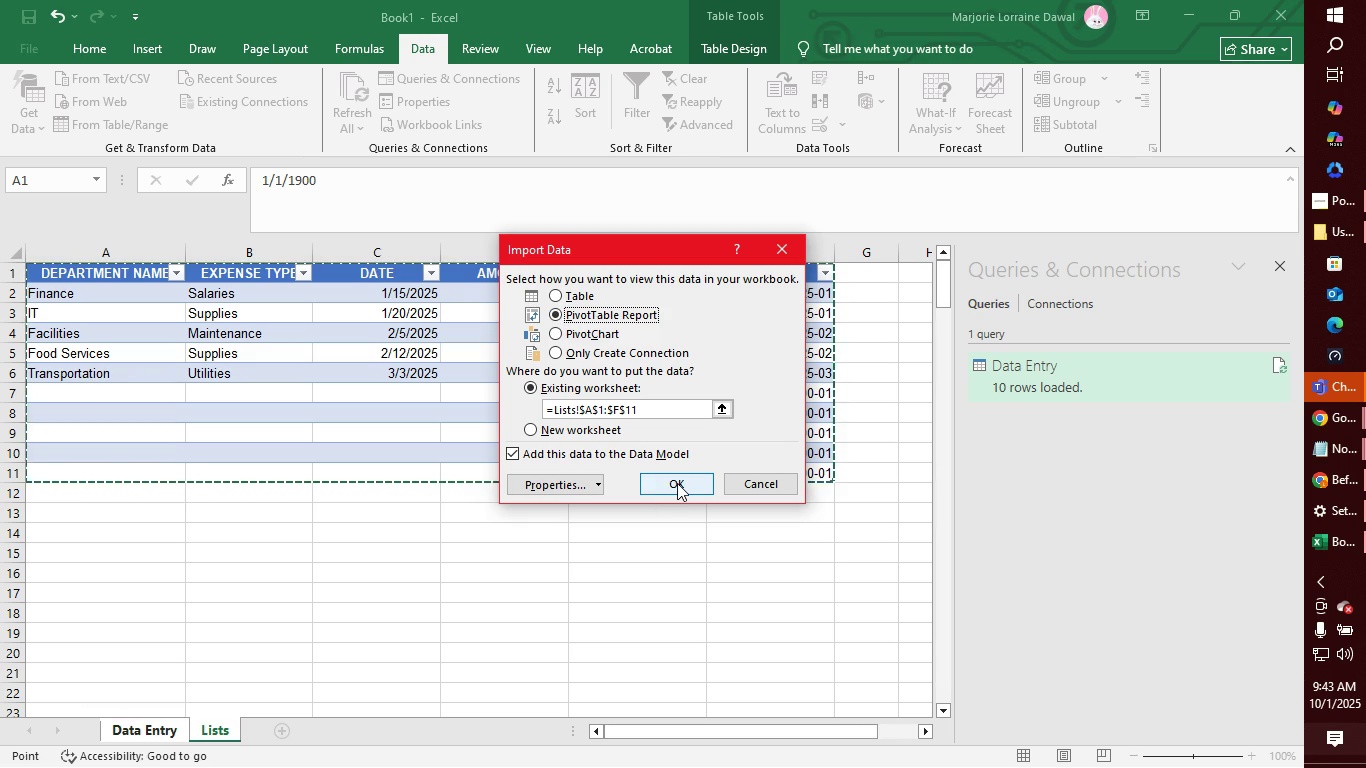 
left_click([677, 483])
 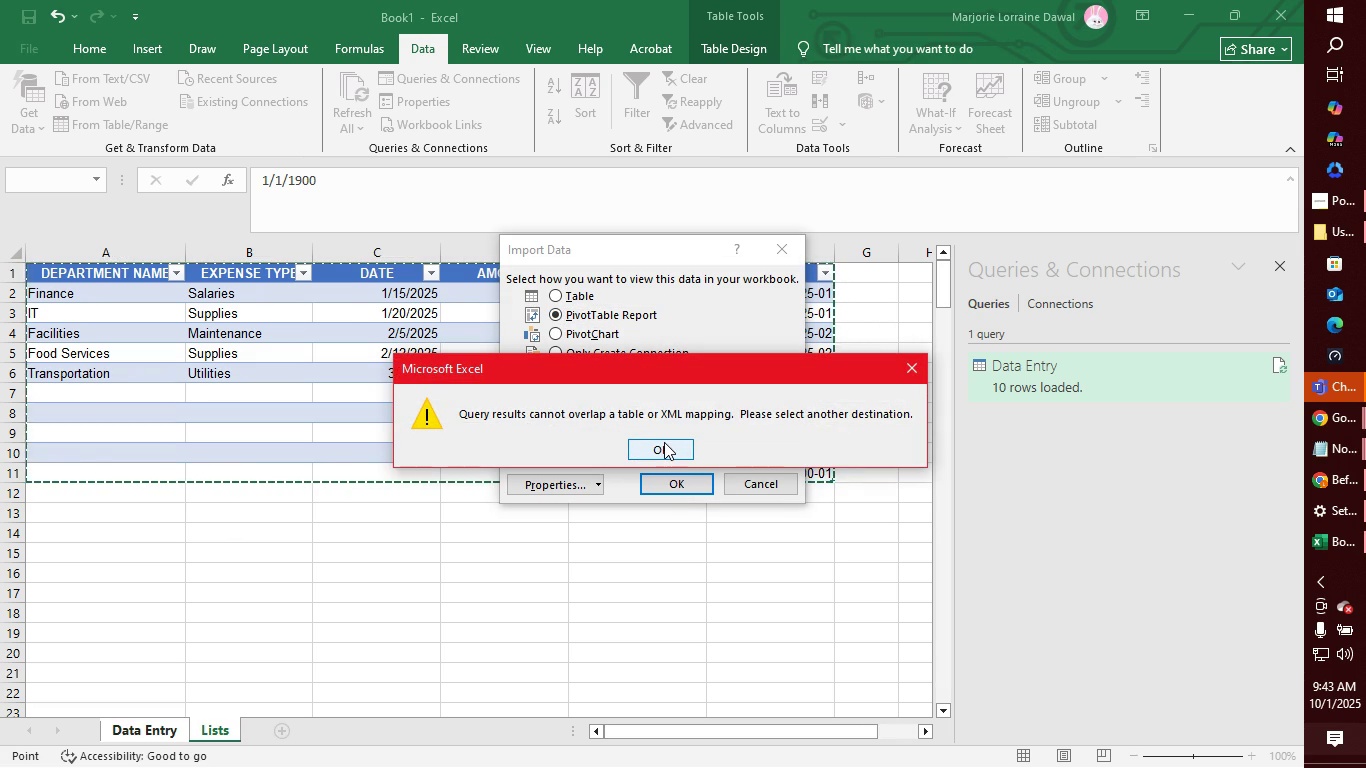 
wait(5.2)
 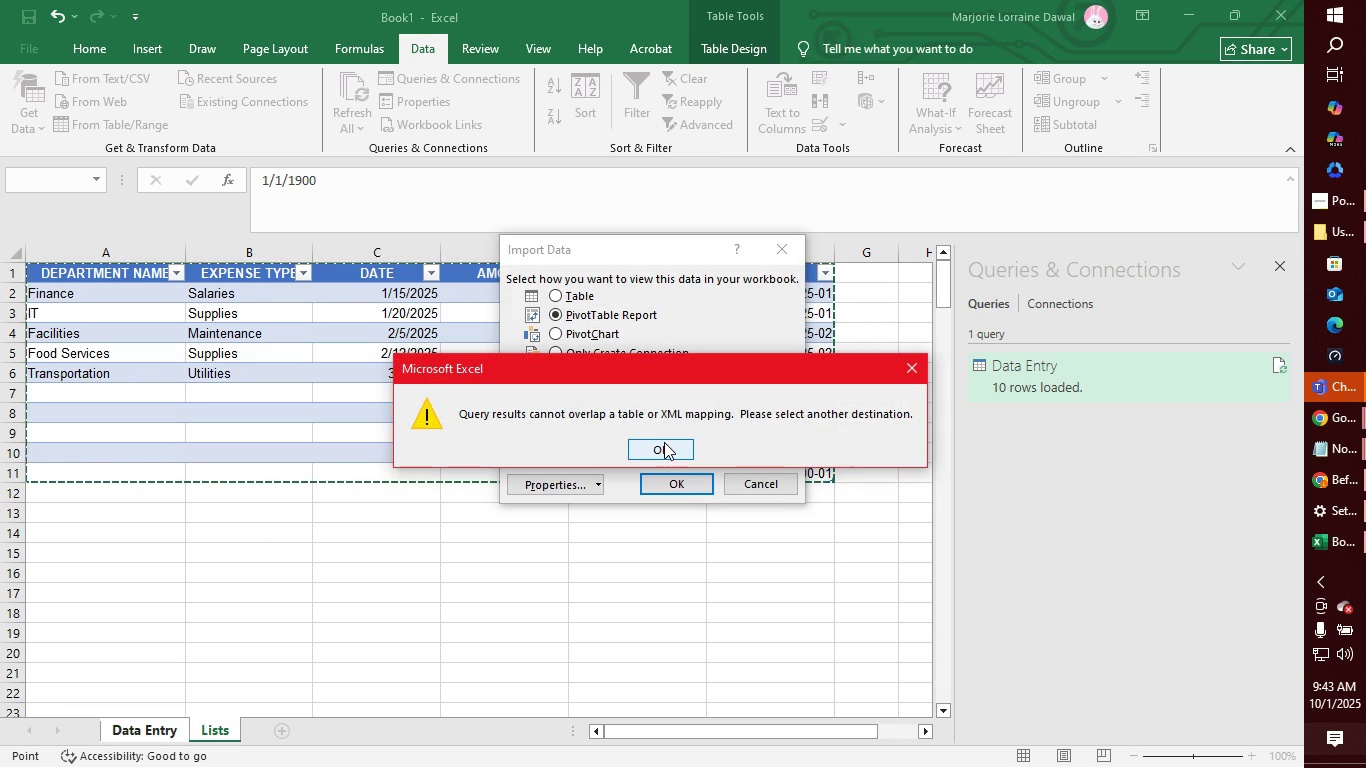 
left_click([664, 442])
 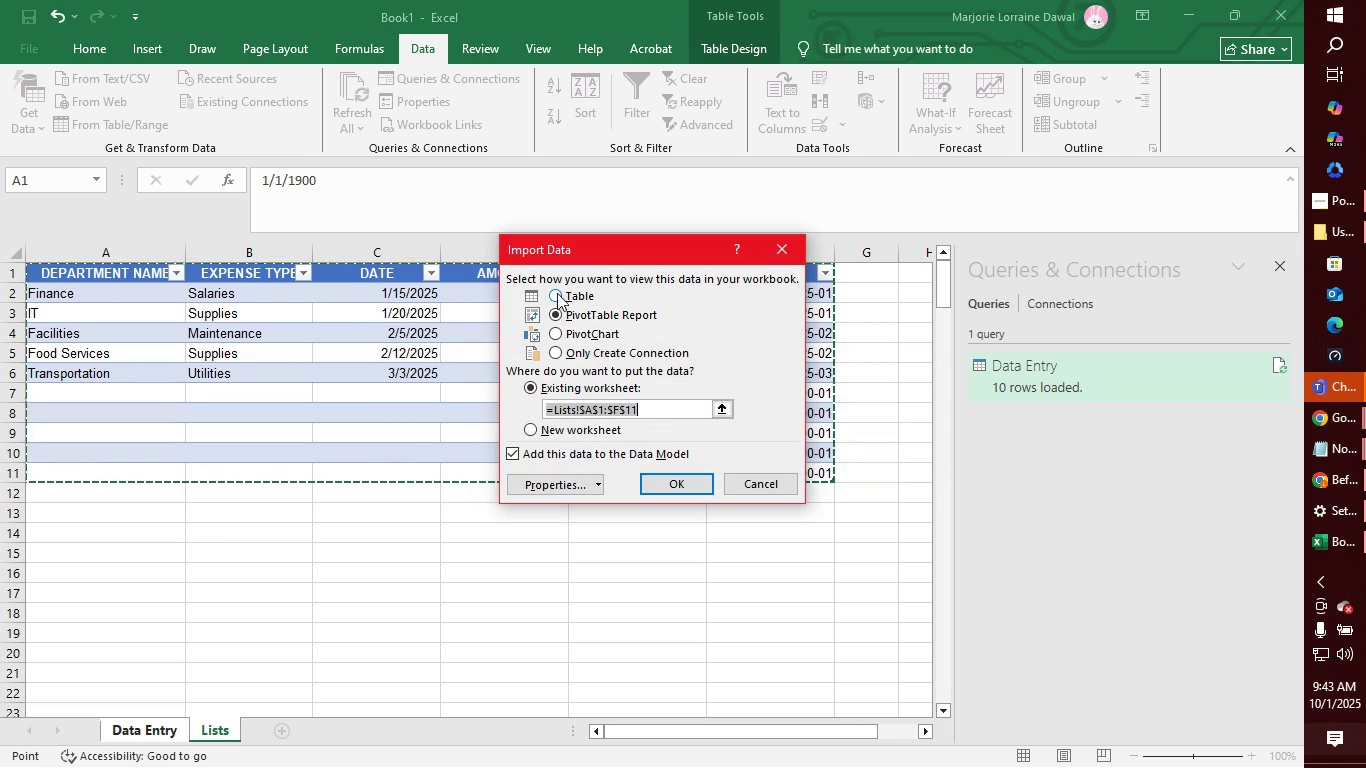 
left_click([554, 291])
 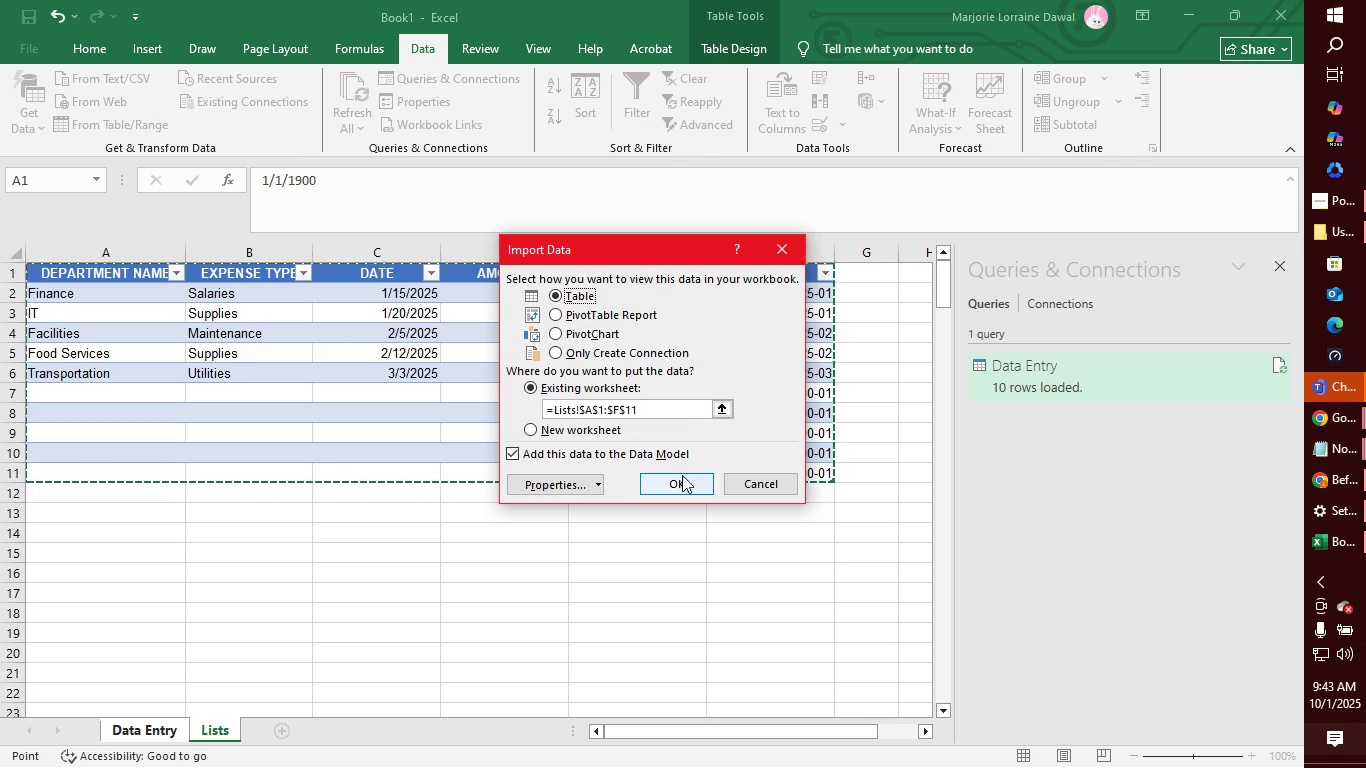 
left_click([682, 478])
 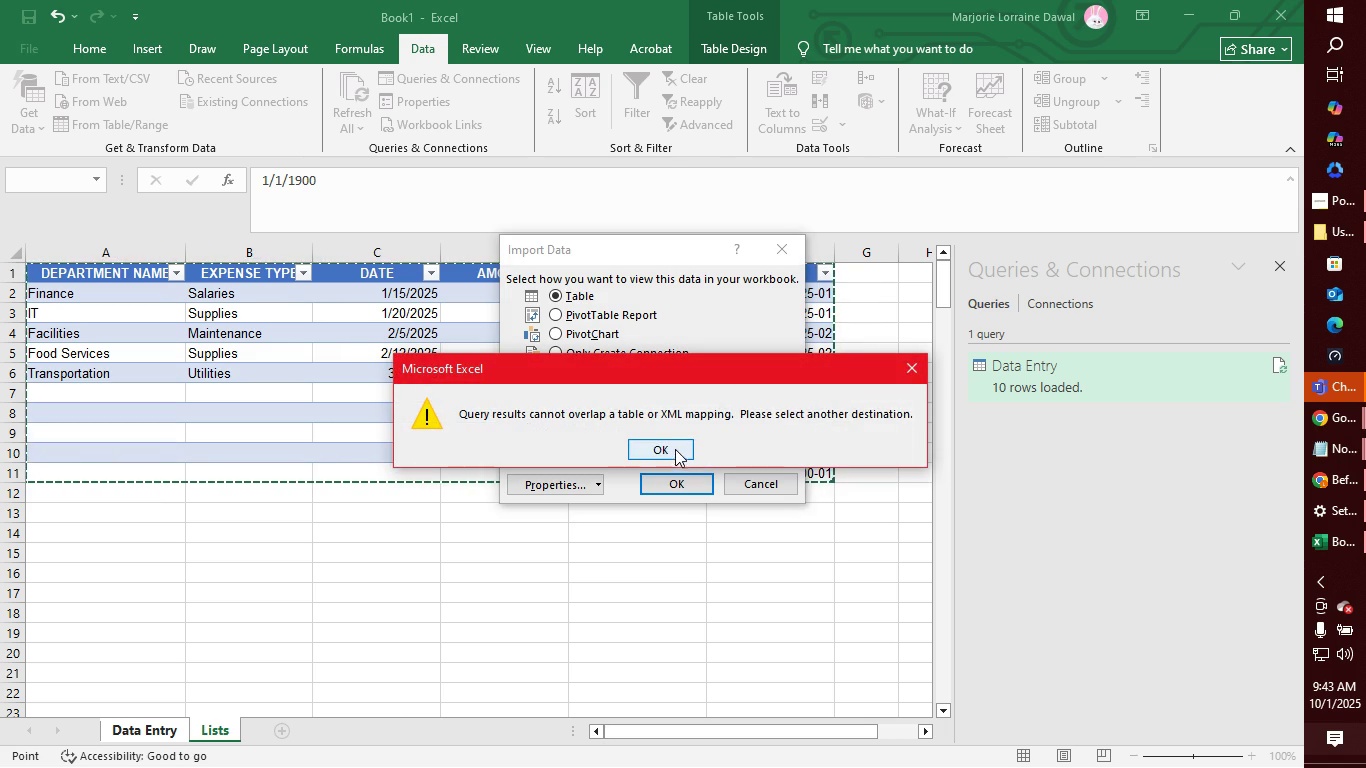 
left_click([675, 448])
 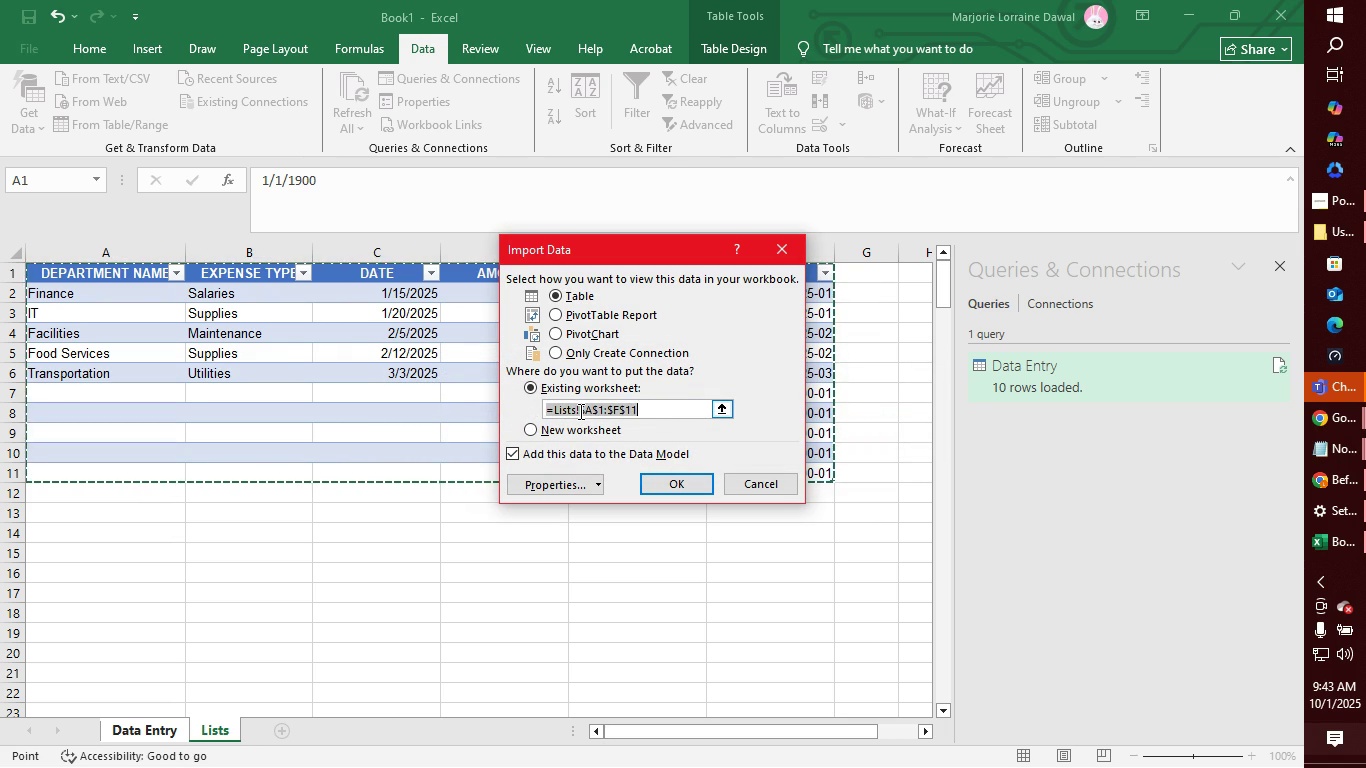 
left_click([579, 411])
 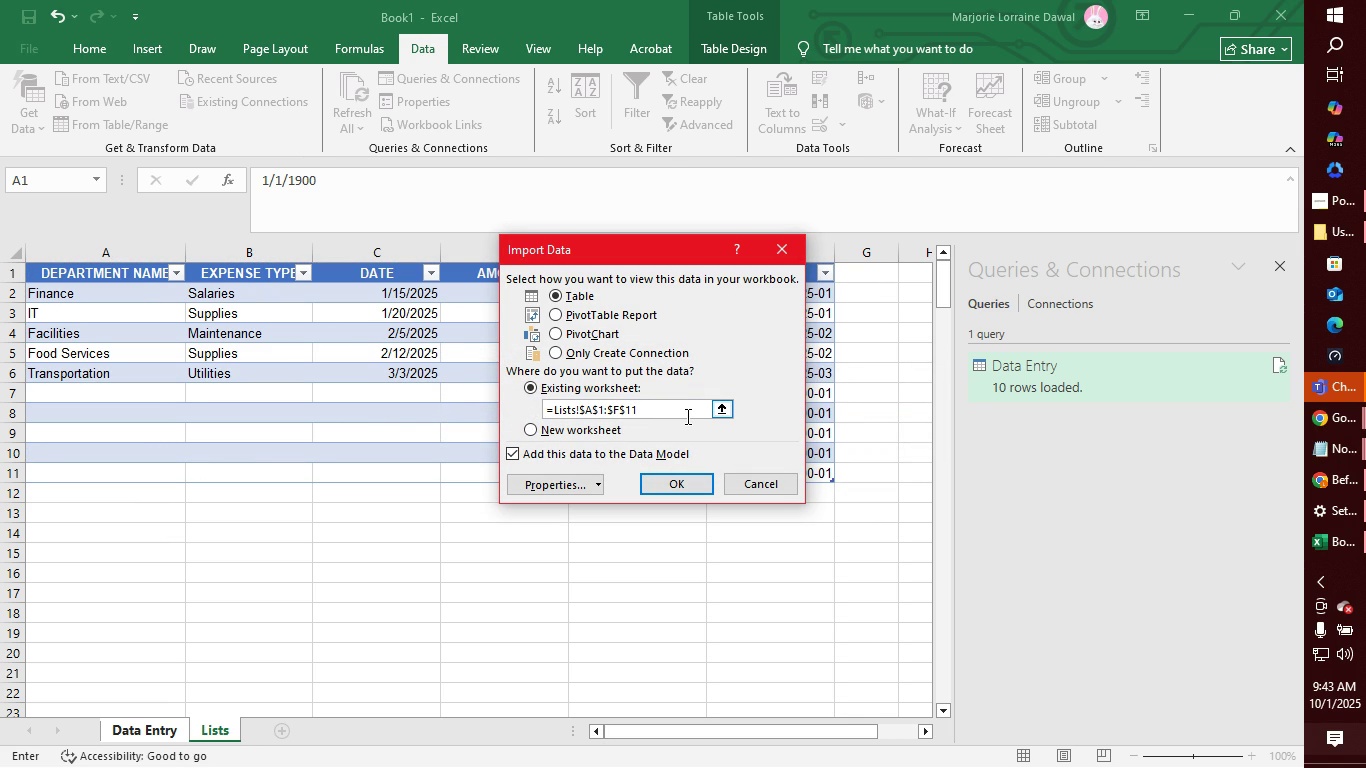 
wait(5.52)
 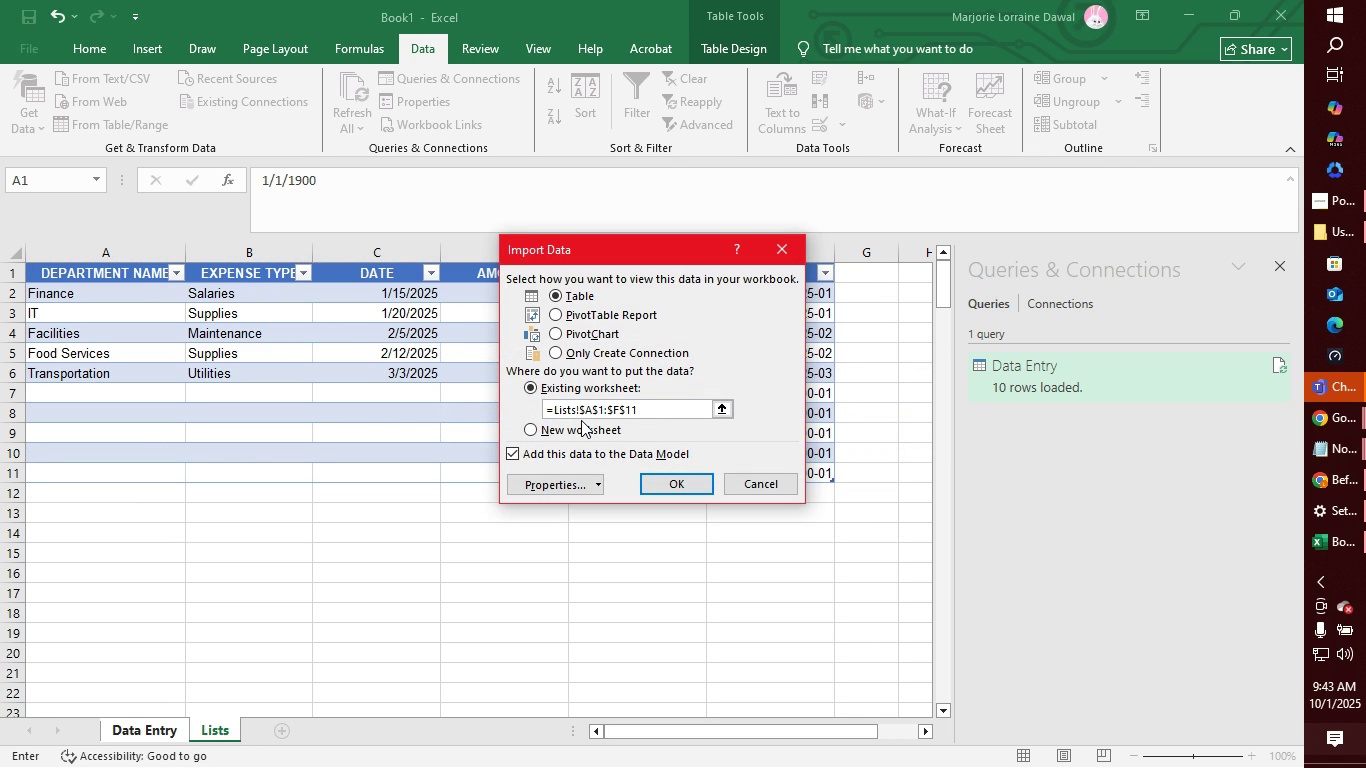 
key(Shift+ShiftLeft)
 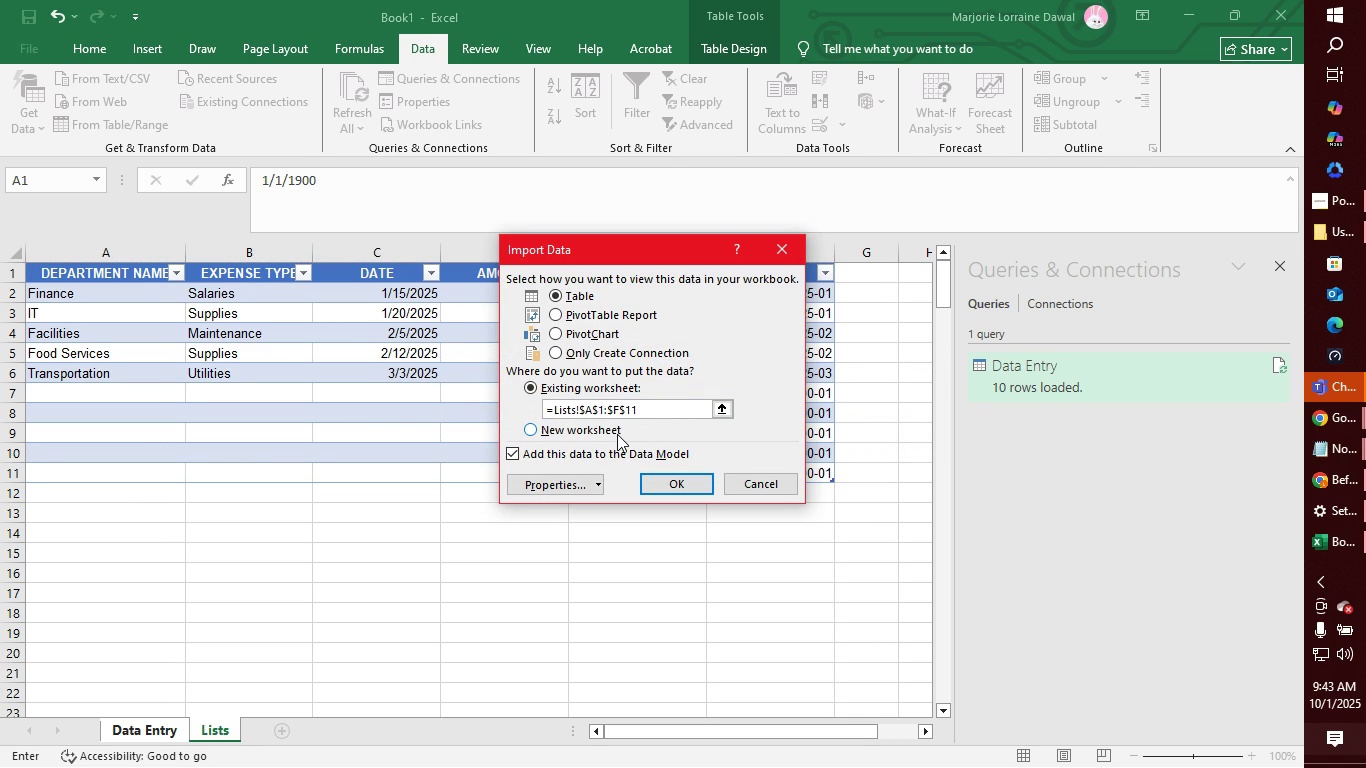 
key(Shift+ShiftLeft)
 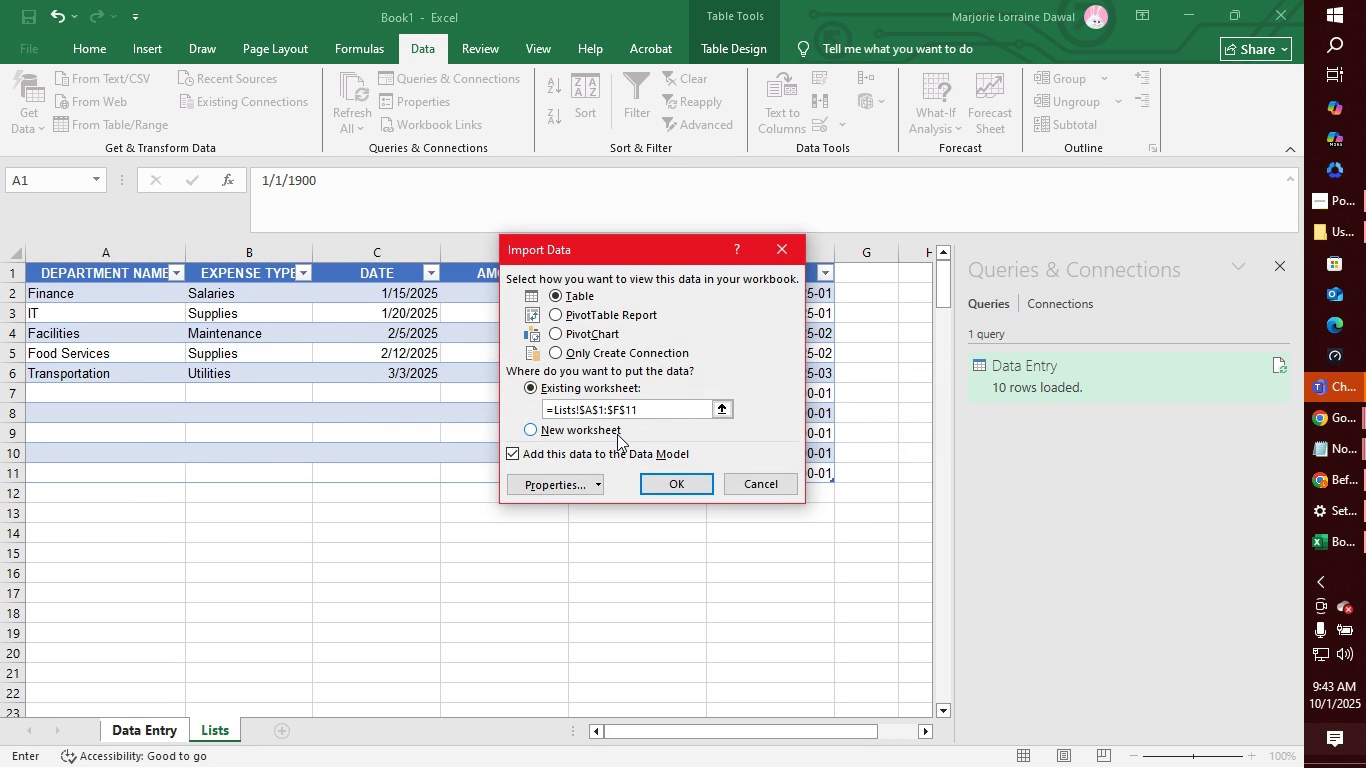 
key(Shift+ShiftLeft)
 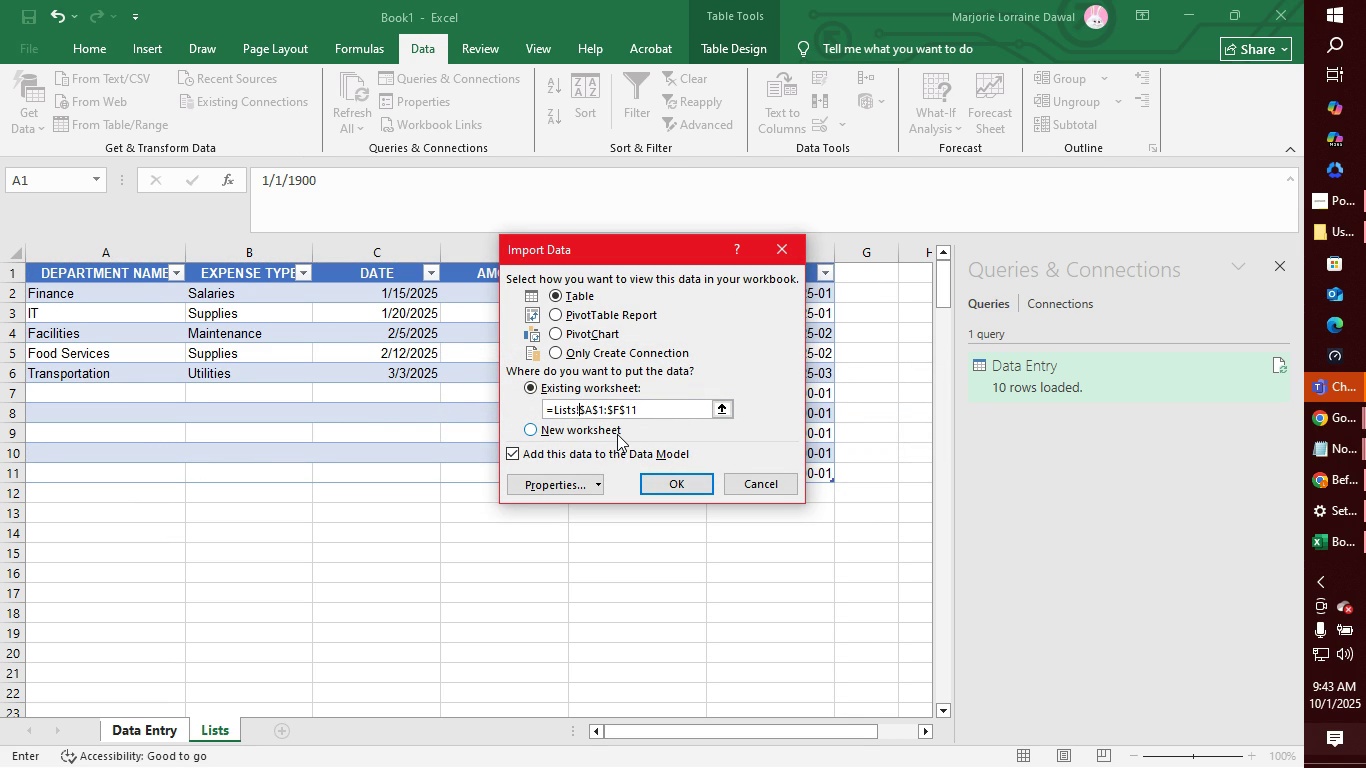 
key(Shift+ShiftLeft)
 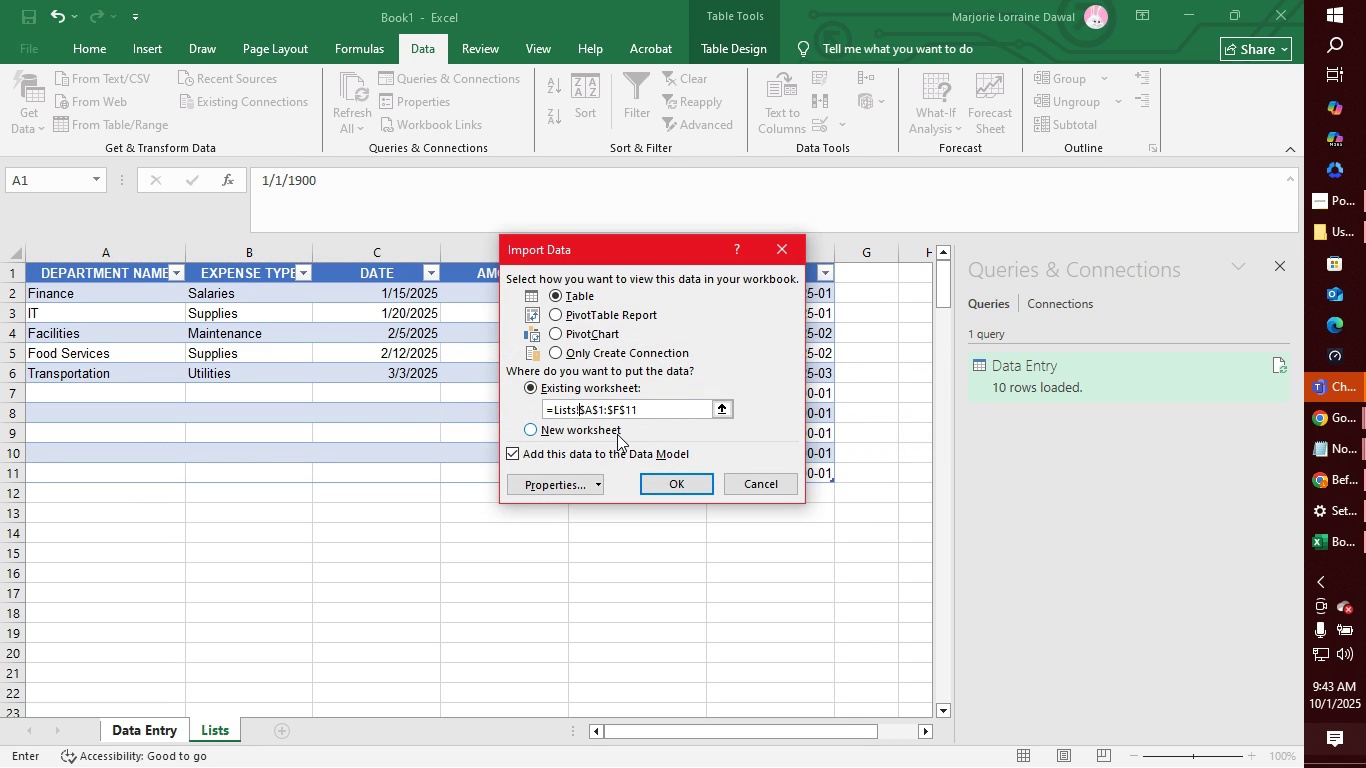 
key(Shift+ShiftLeft)
 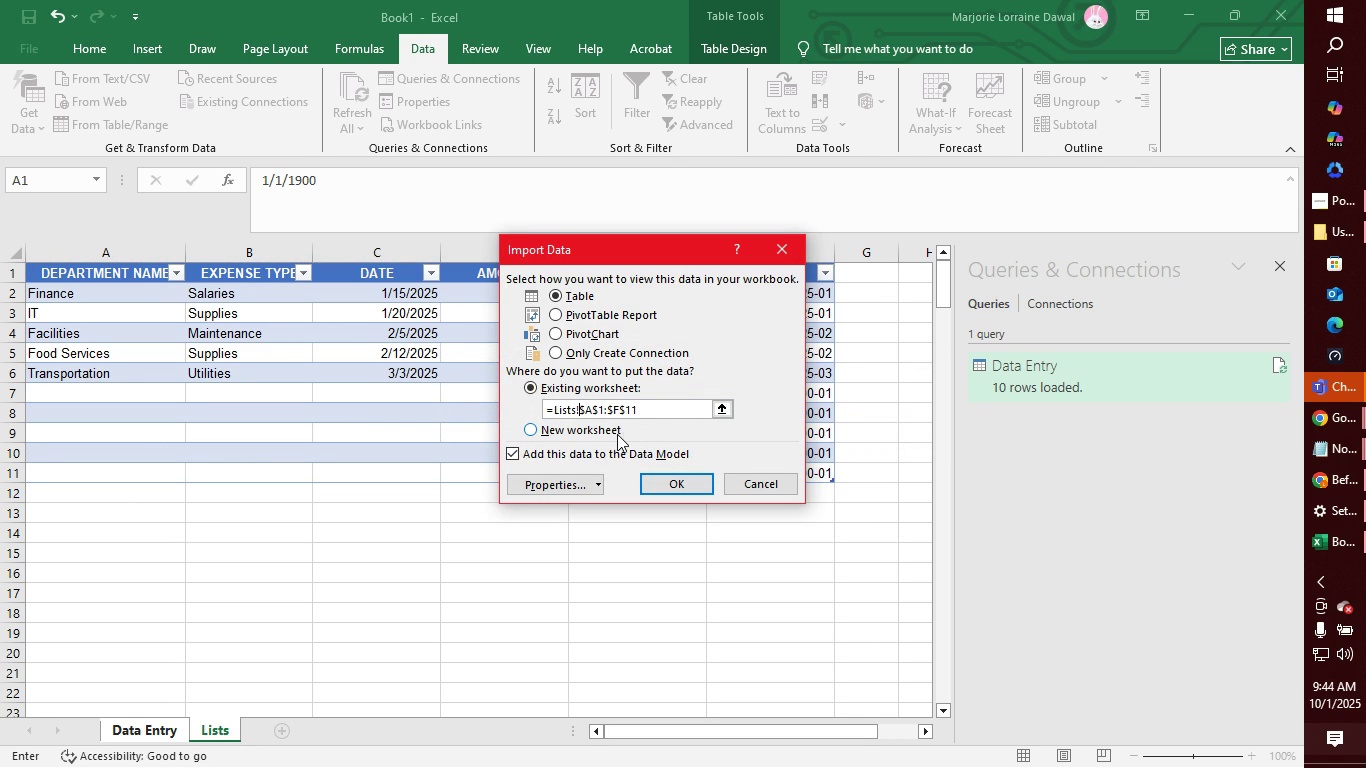 
key(Shift+ShiftLeft)
 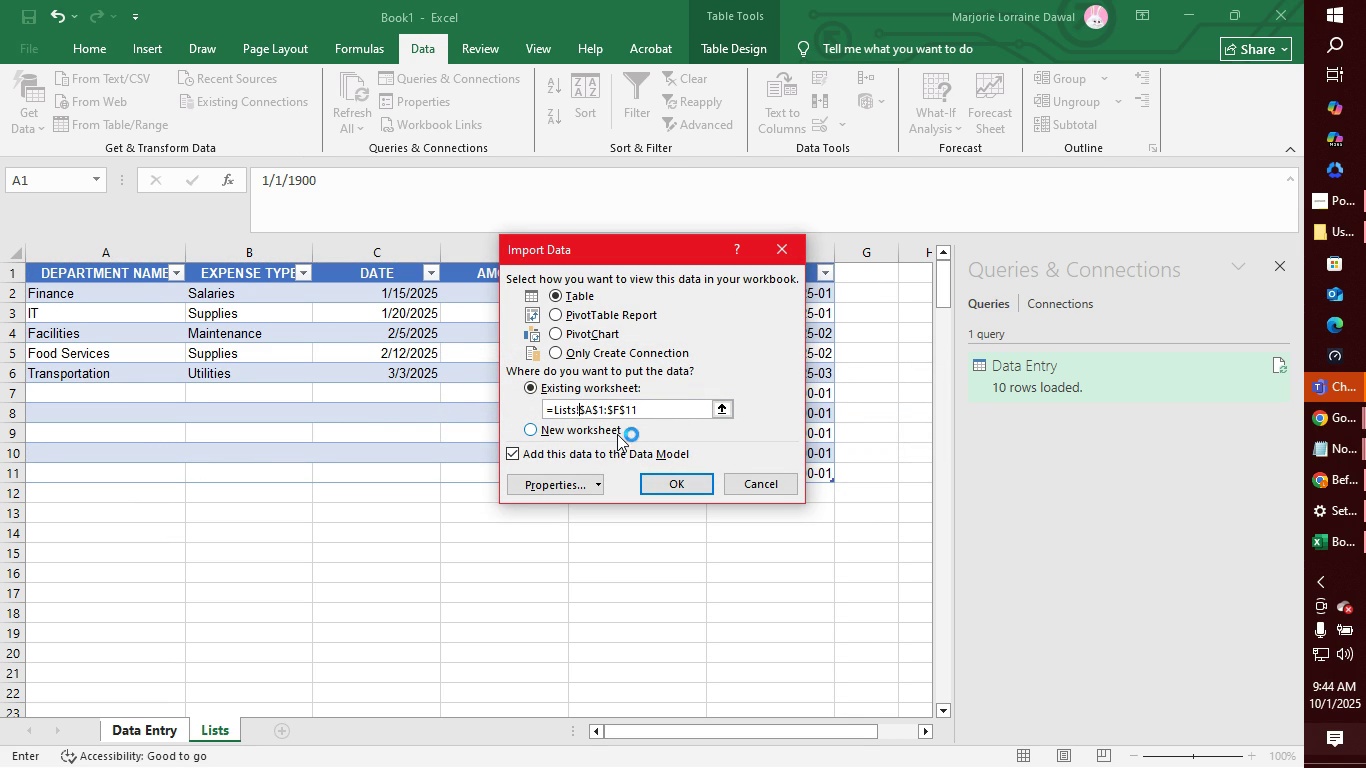 
key(Shift+ShiftLeft)
 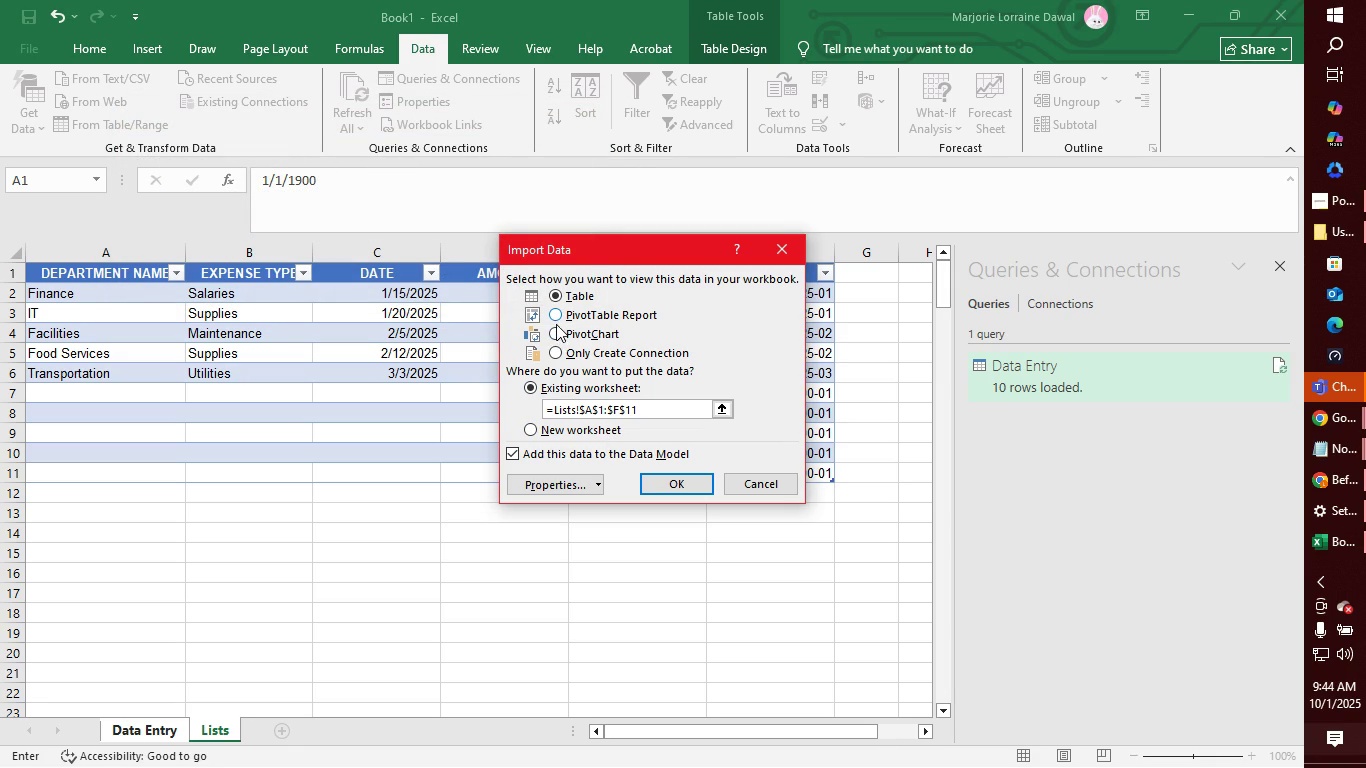 
wait(5.54)
 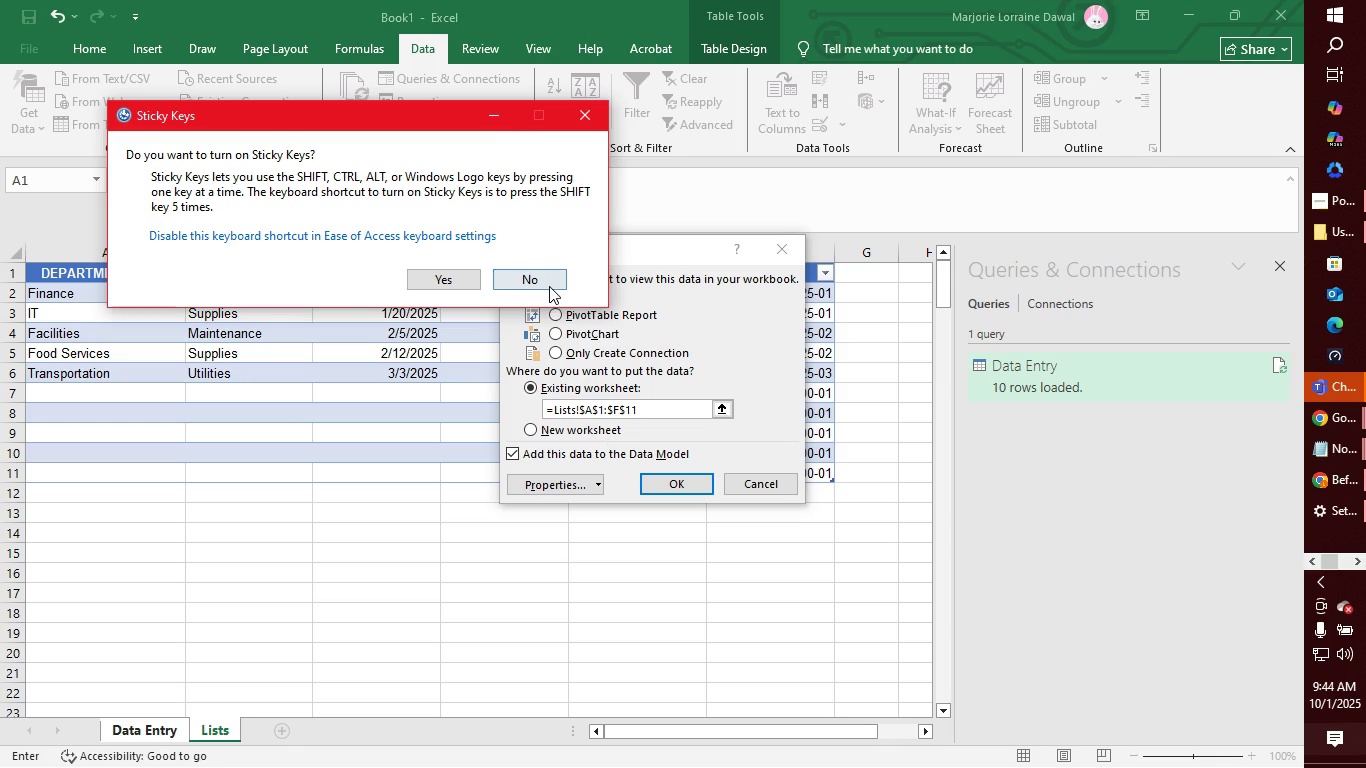 
left_click([556, 330])
 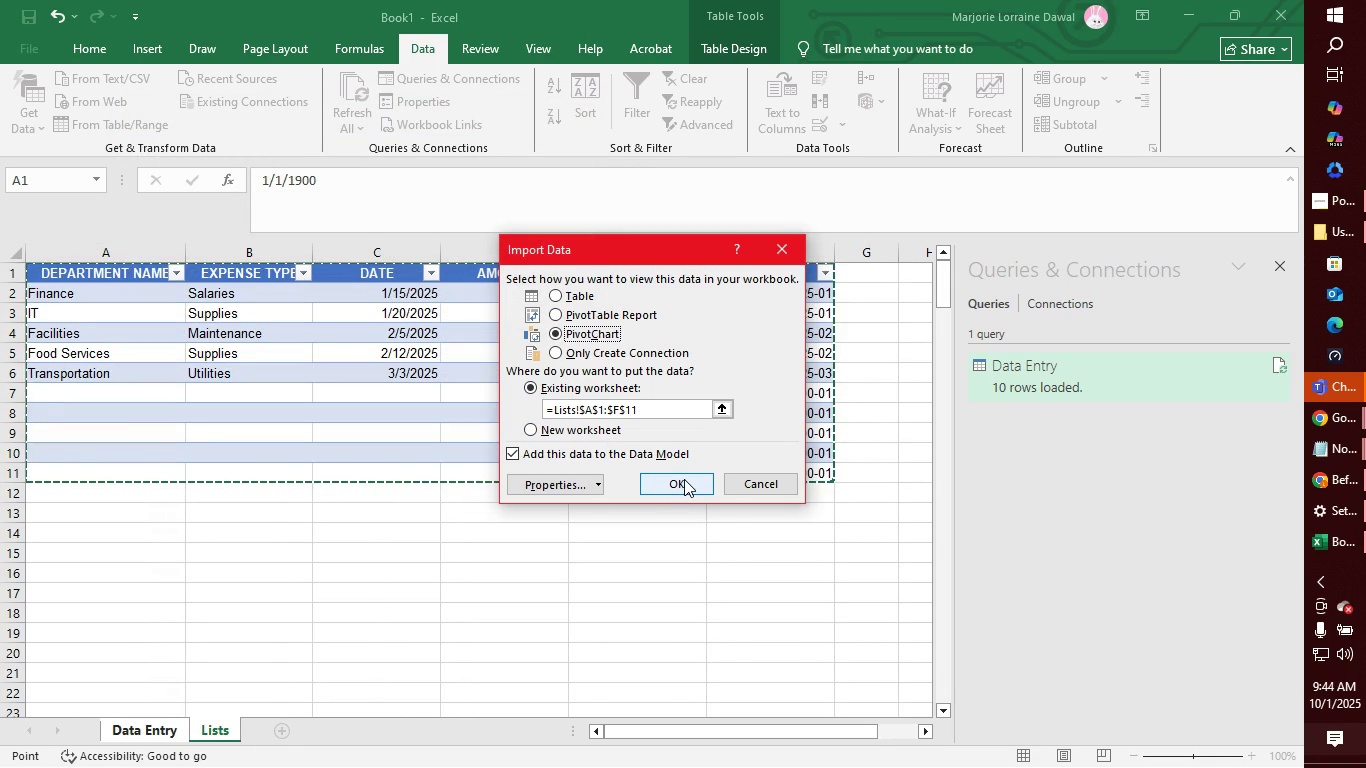 
left_click([684, 479])
 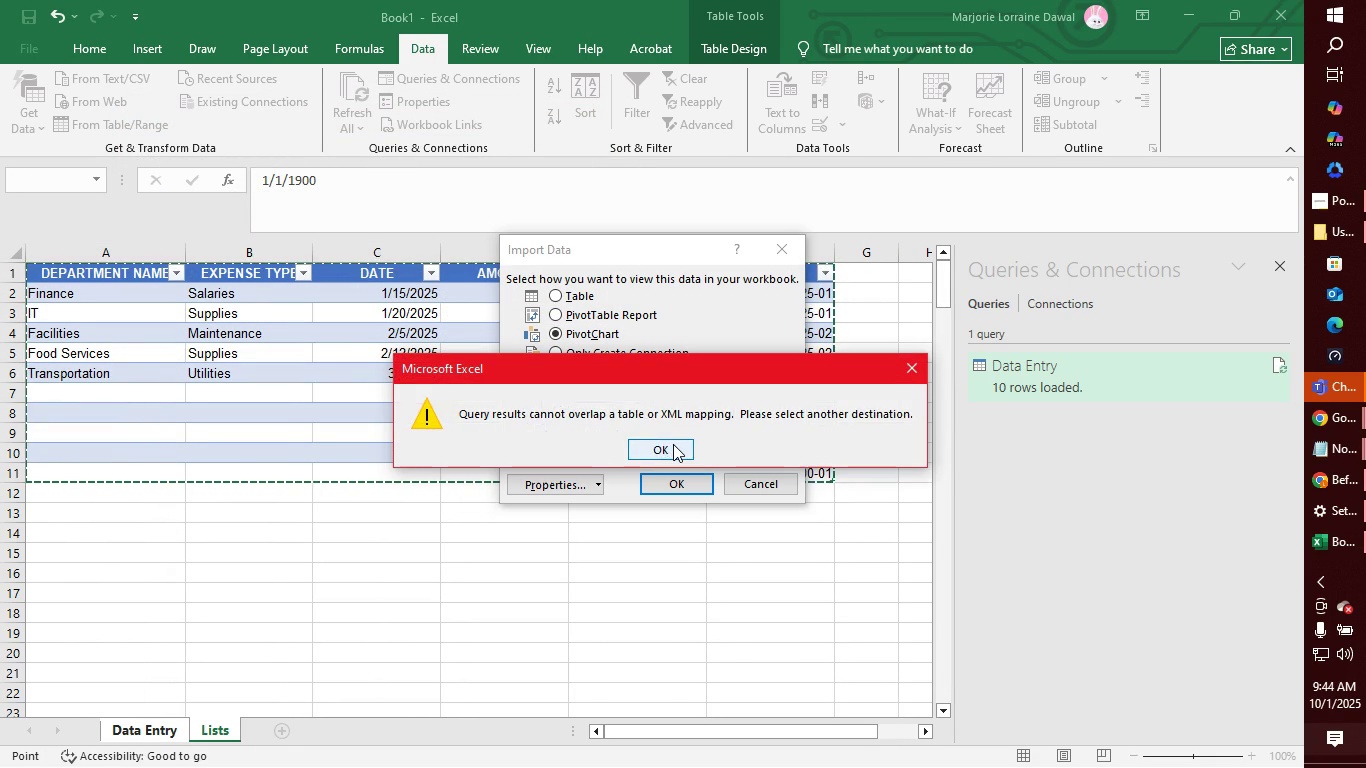 
left_click([673, 444])
 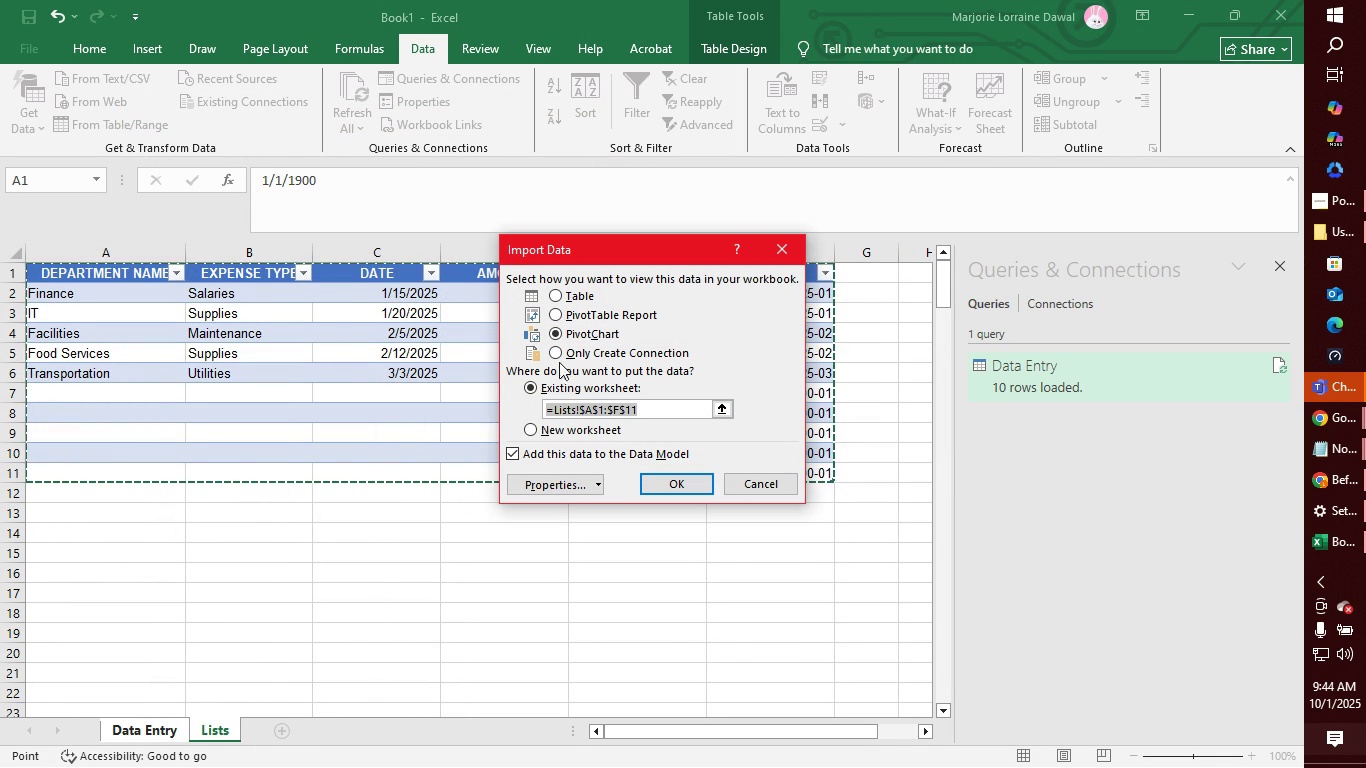 
wait(5.52)
 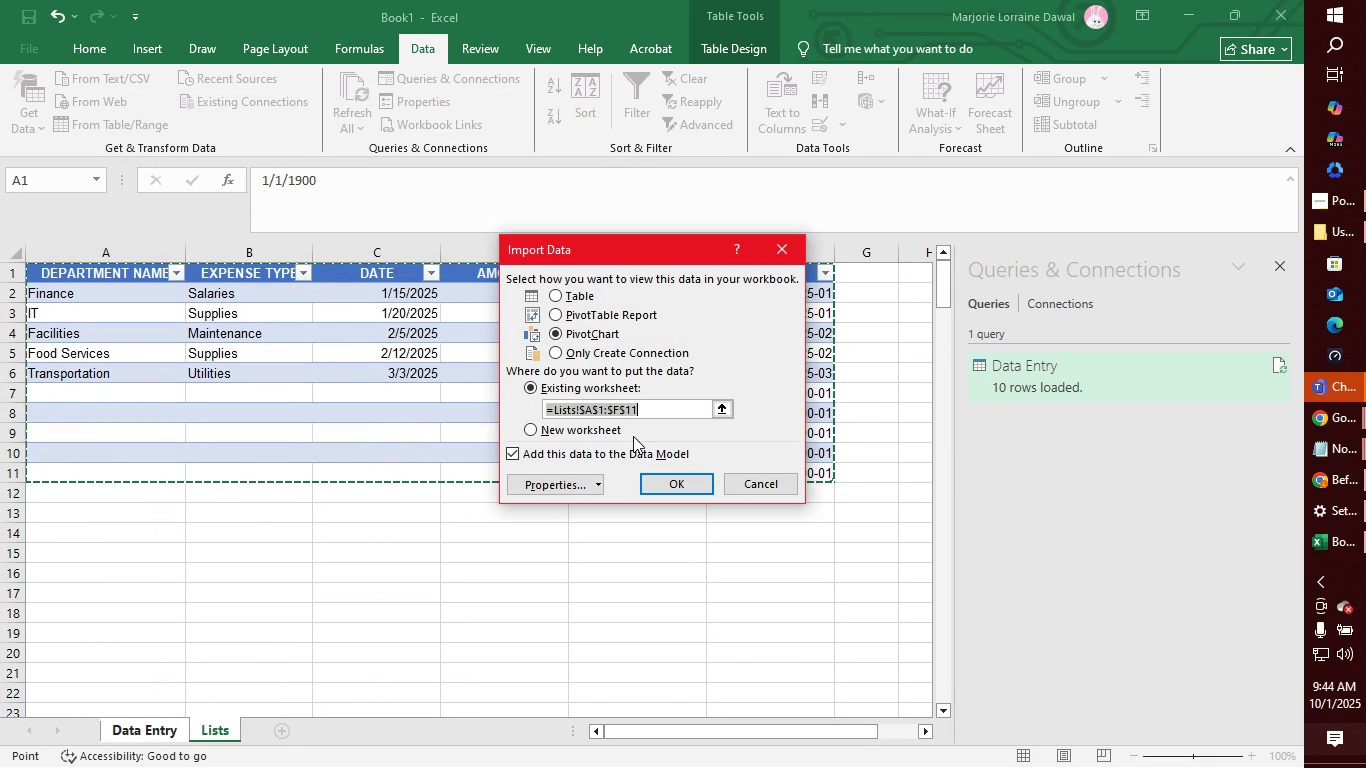 
left_click([555, 349])
 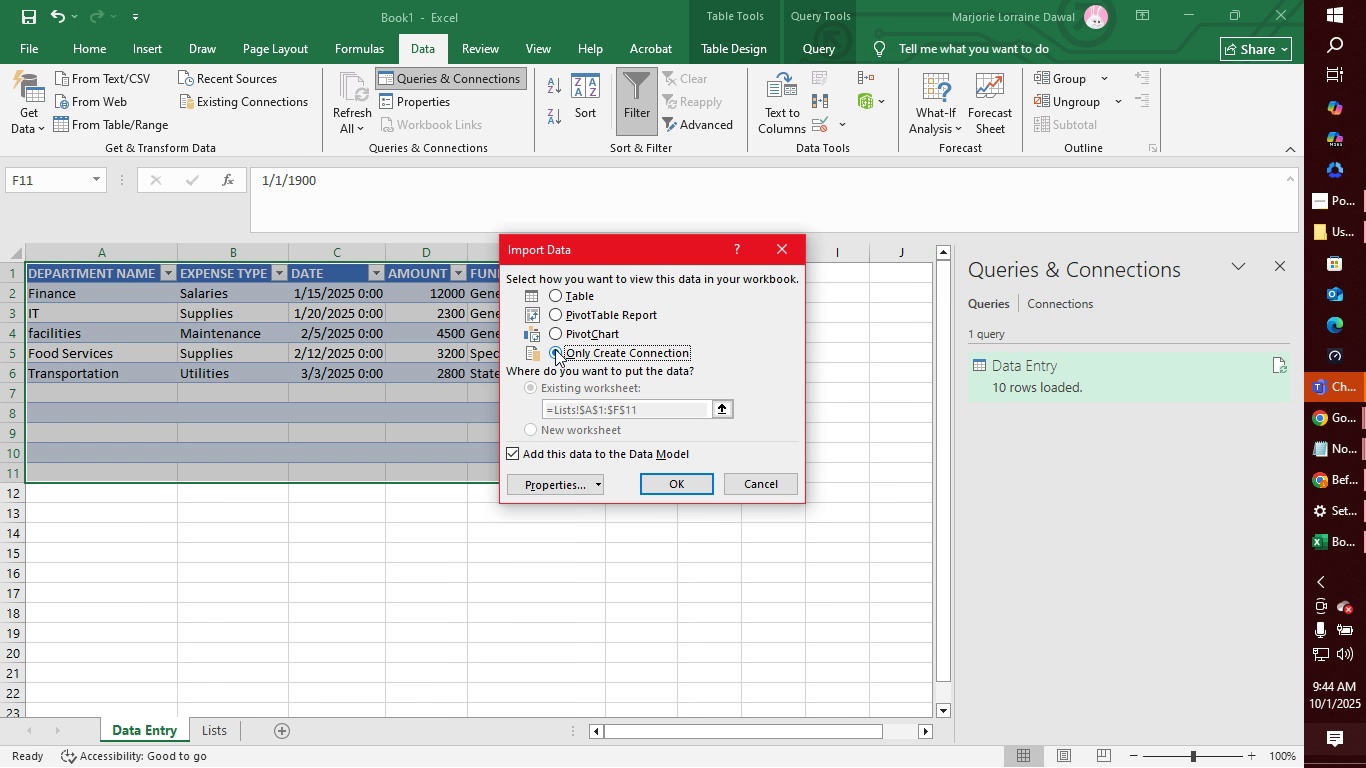 
wait(13.65)
 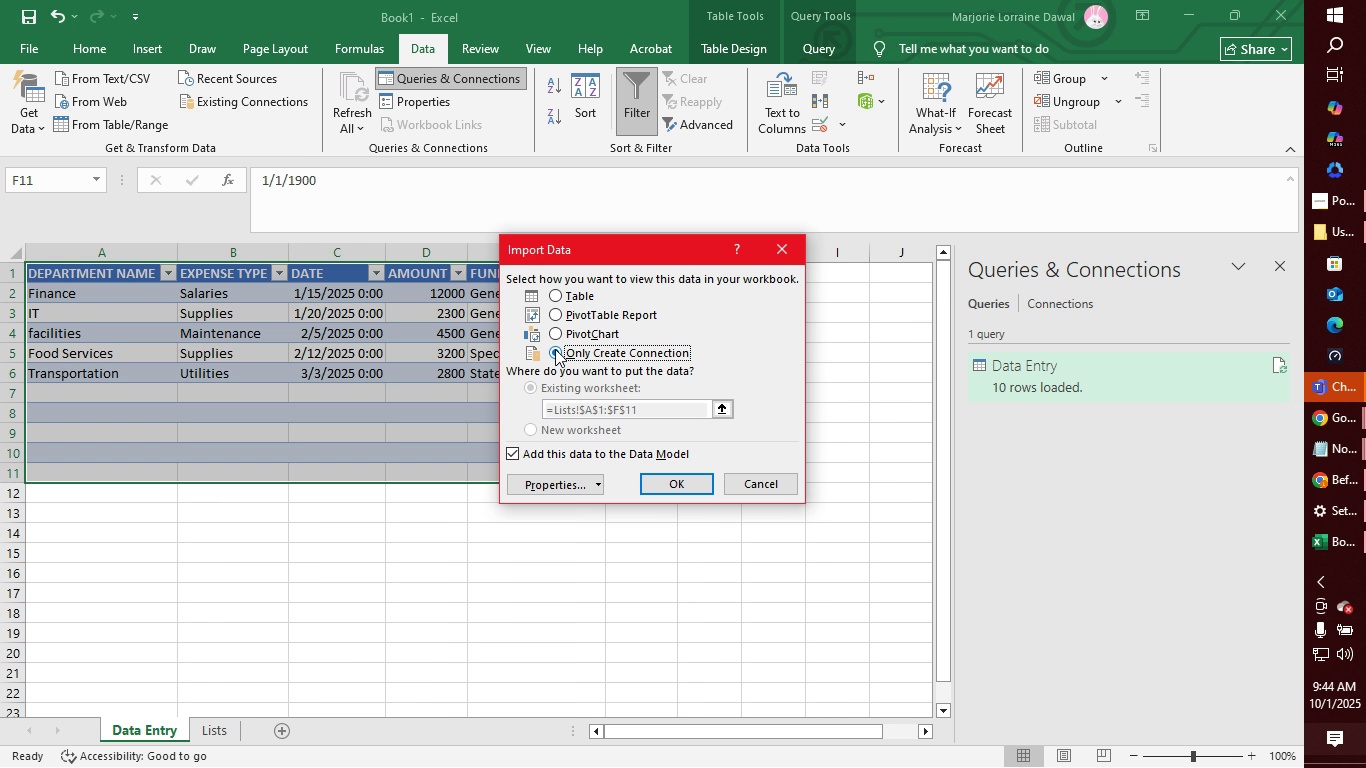 
left_click([555, 292])
 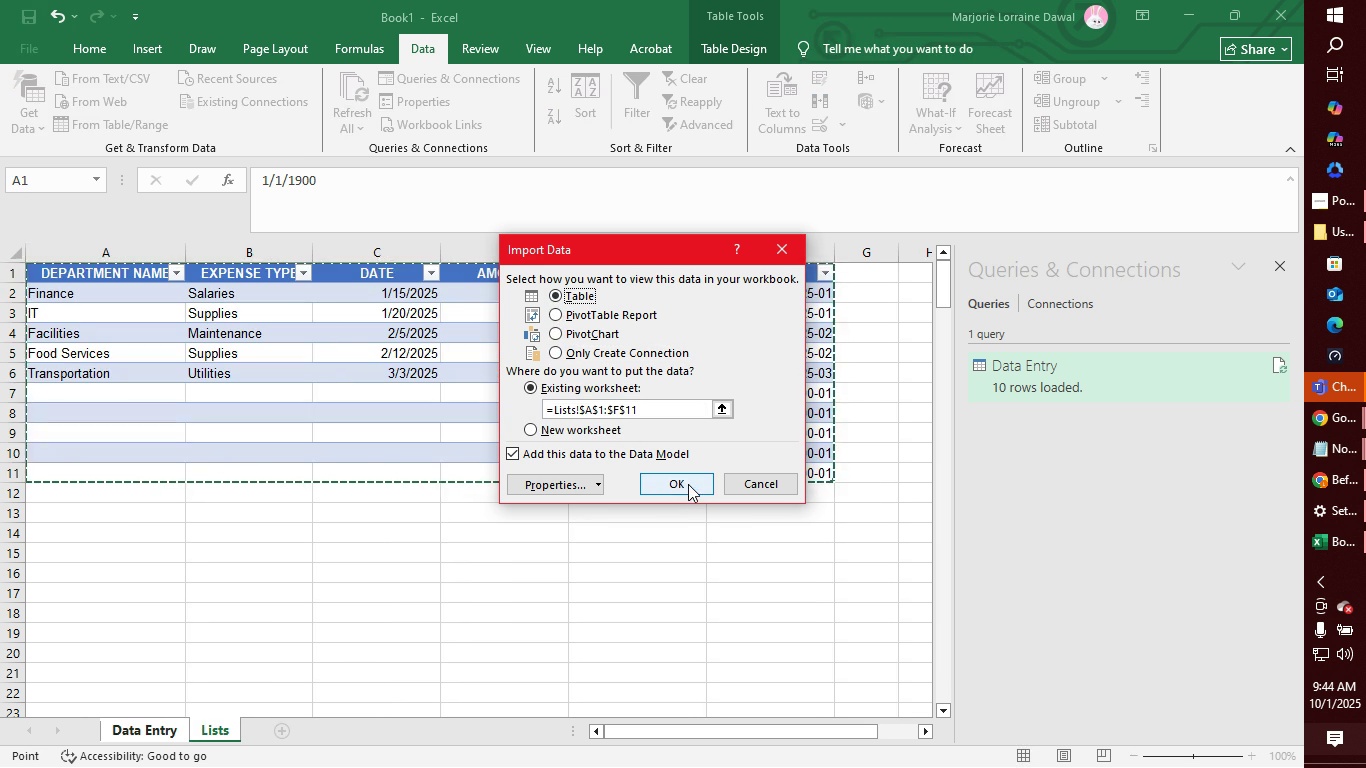 
left_click([688, 484])
 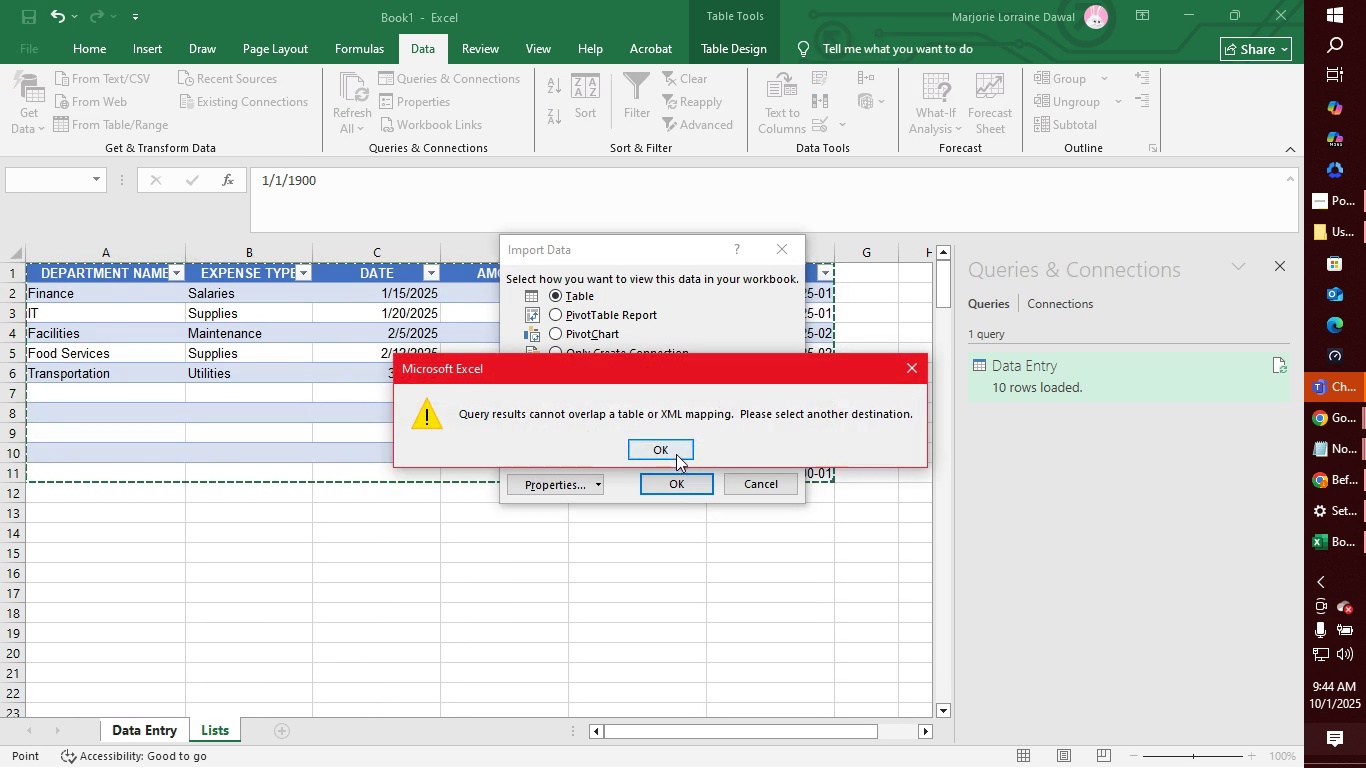 
left_click([676, 453])
 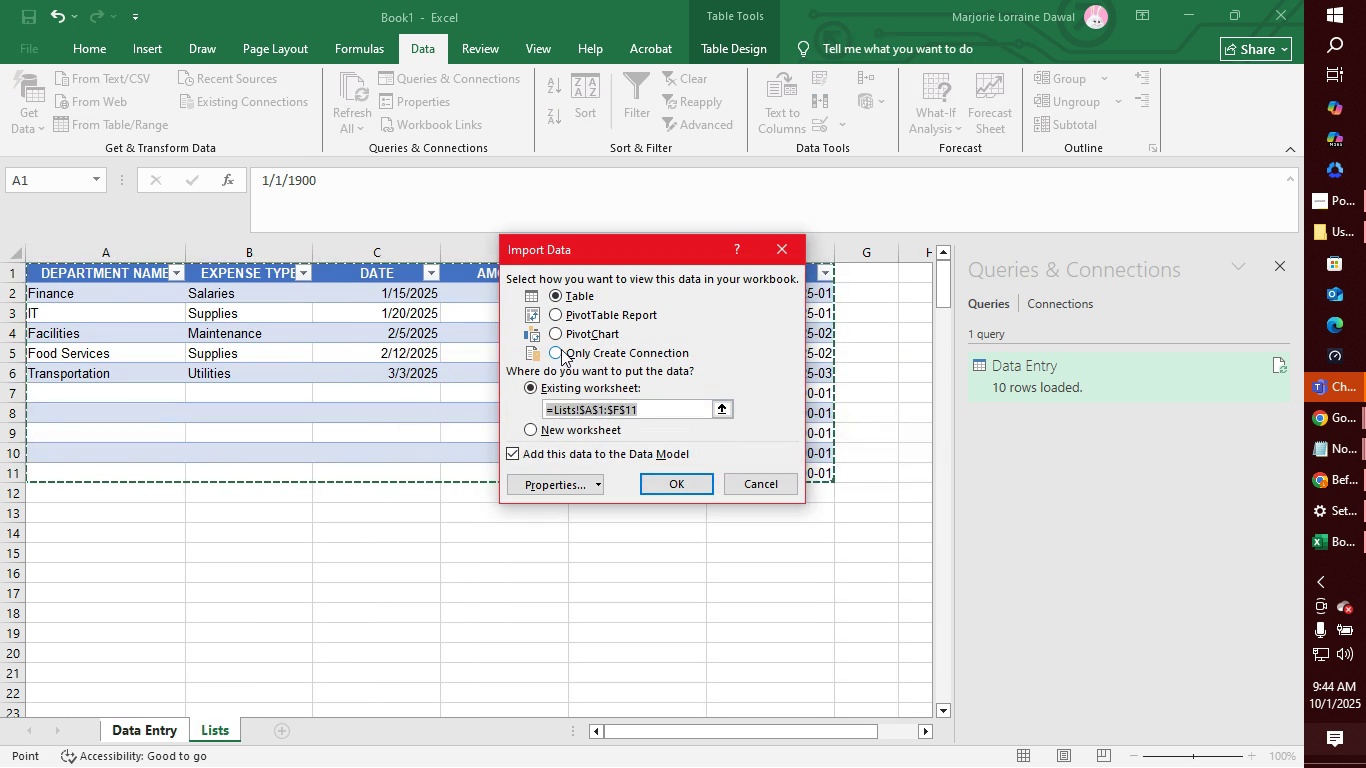 
left_click([559, 350])
 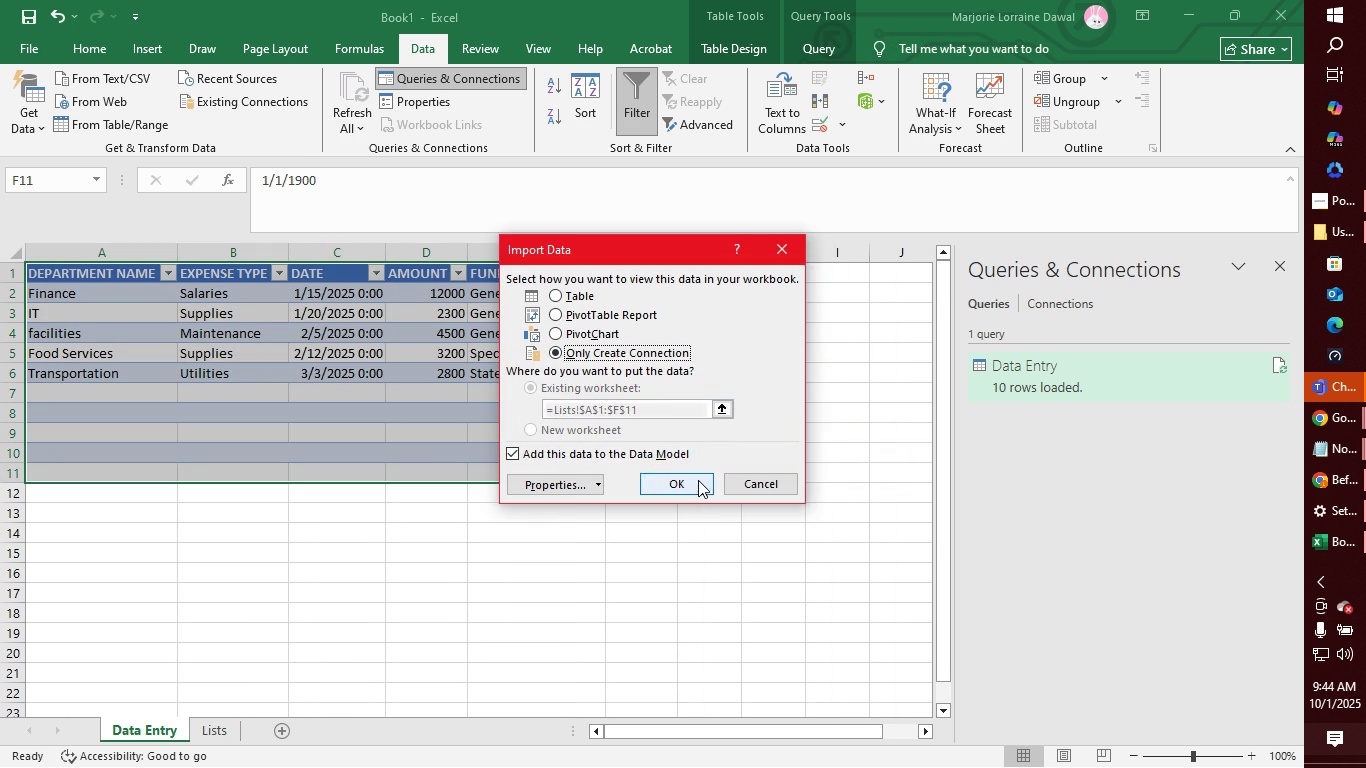 
left_click([698, 480])
 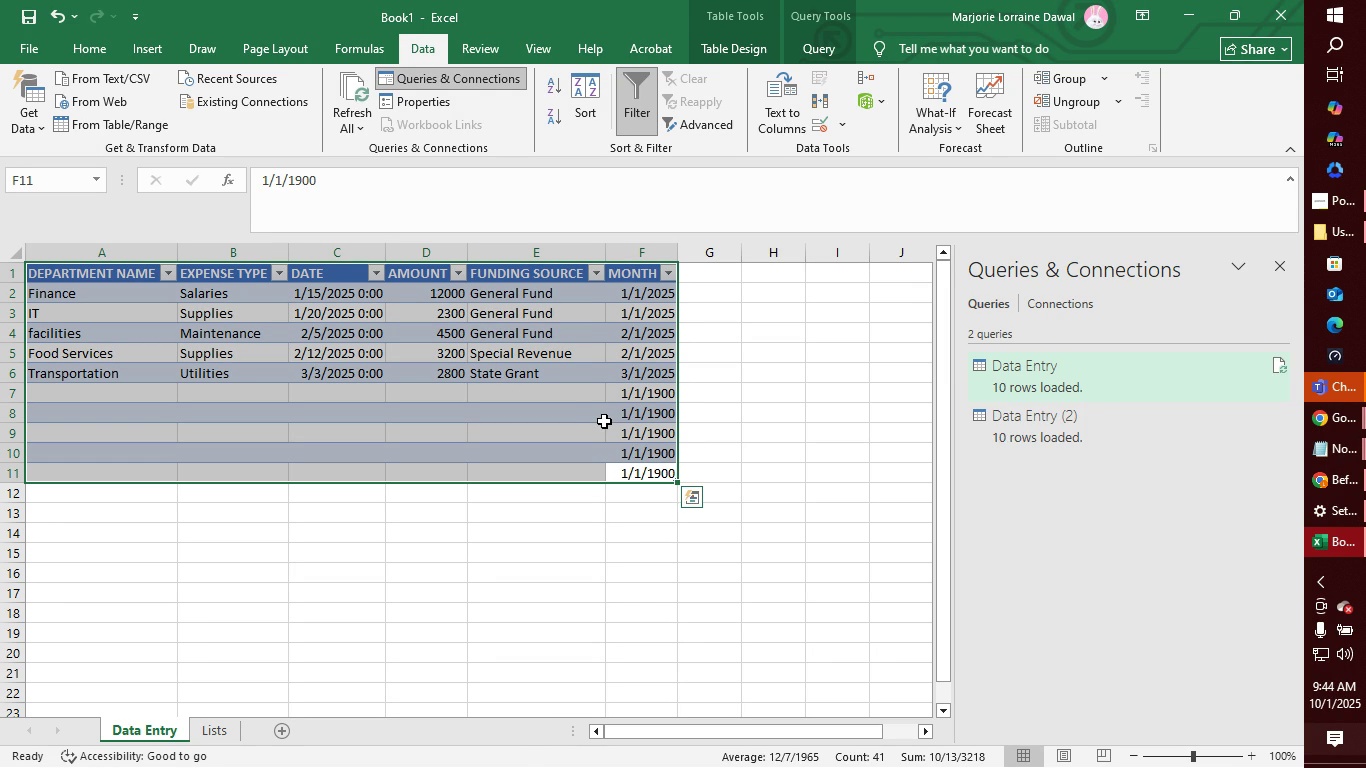 
wait(12.32)
 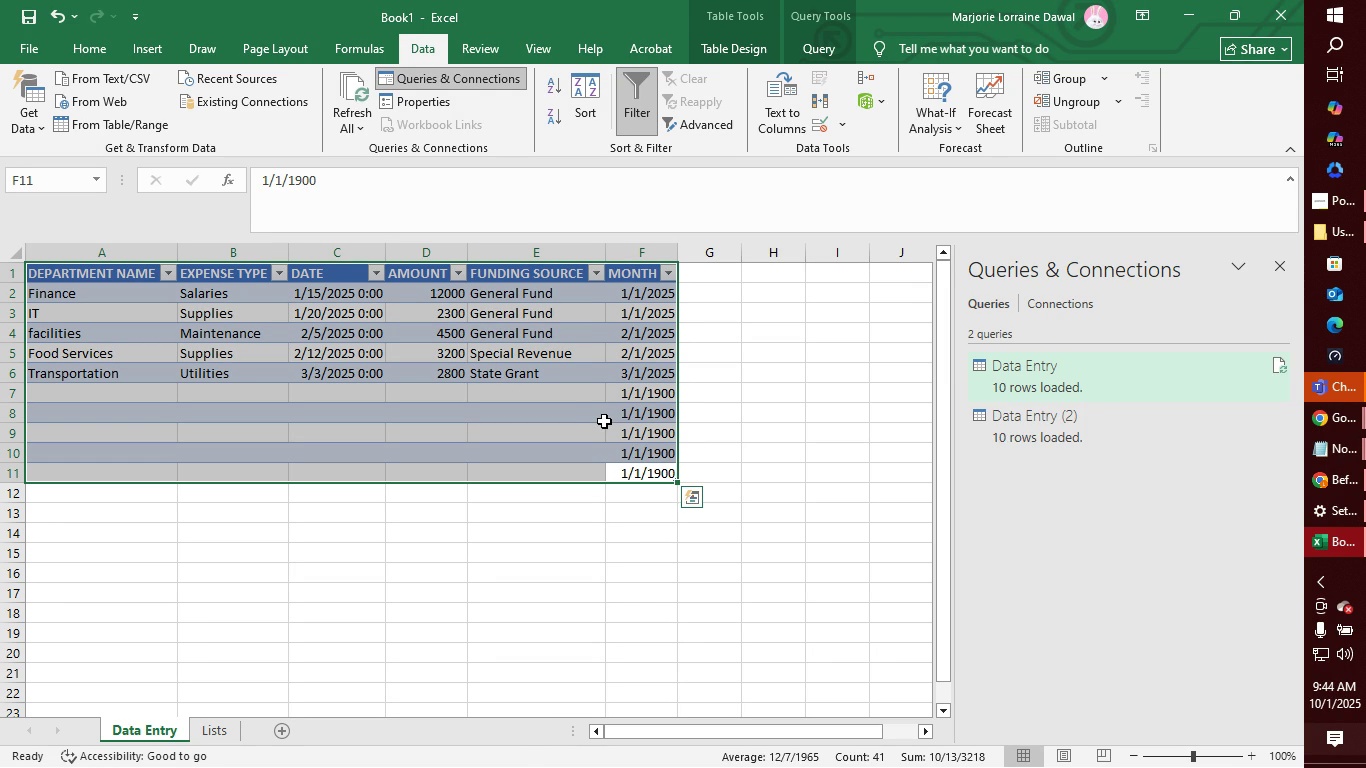 
left_click([1043, 437])
 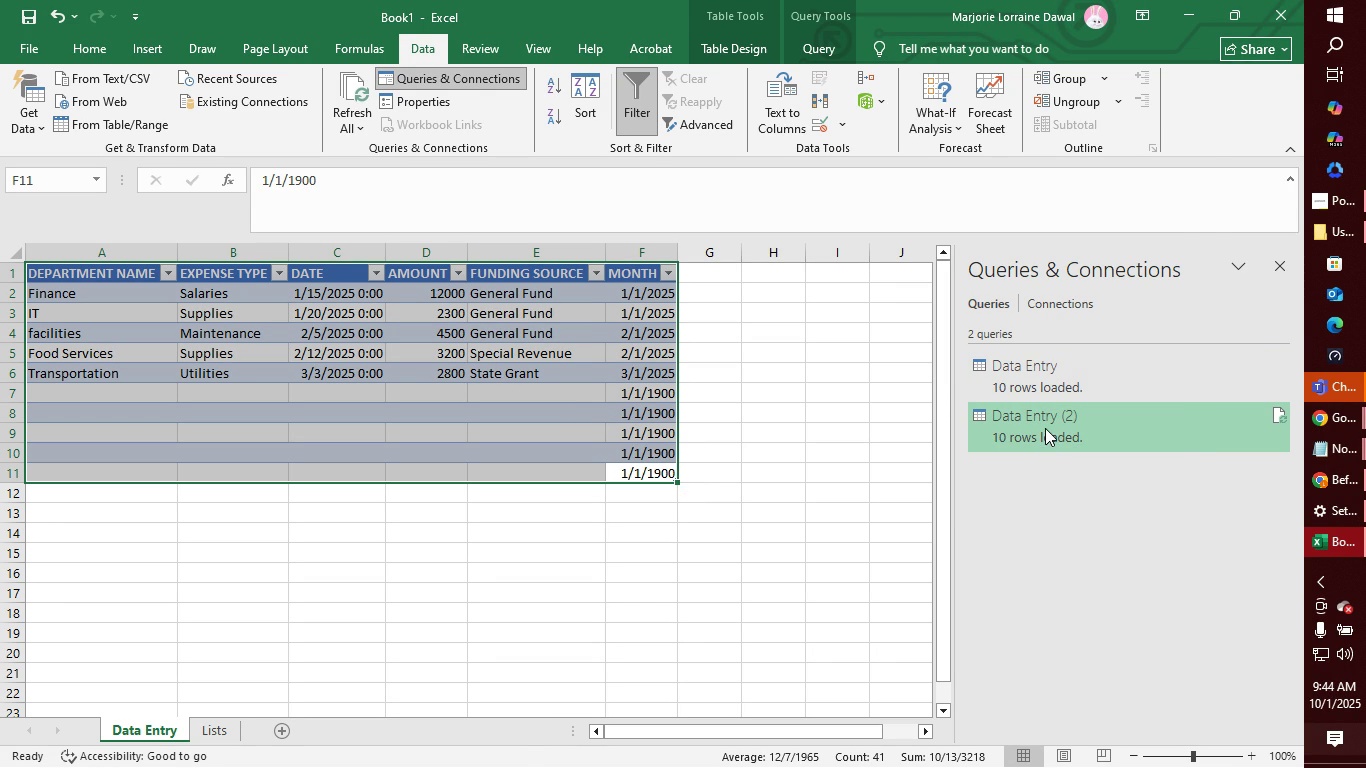 
double_click([1045, 428])